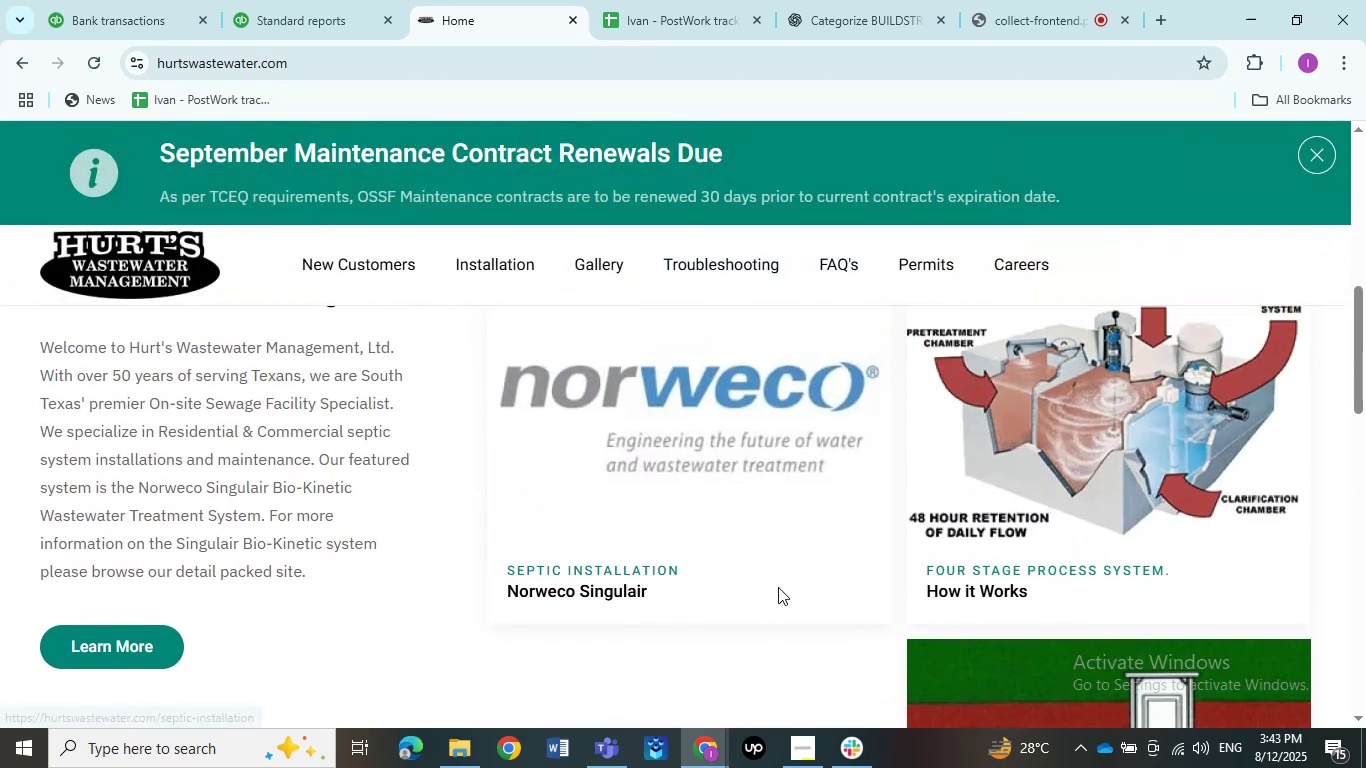 
scroll: coordinate [775, 589], scroll_direction: down, amount: 1.0
 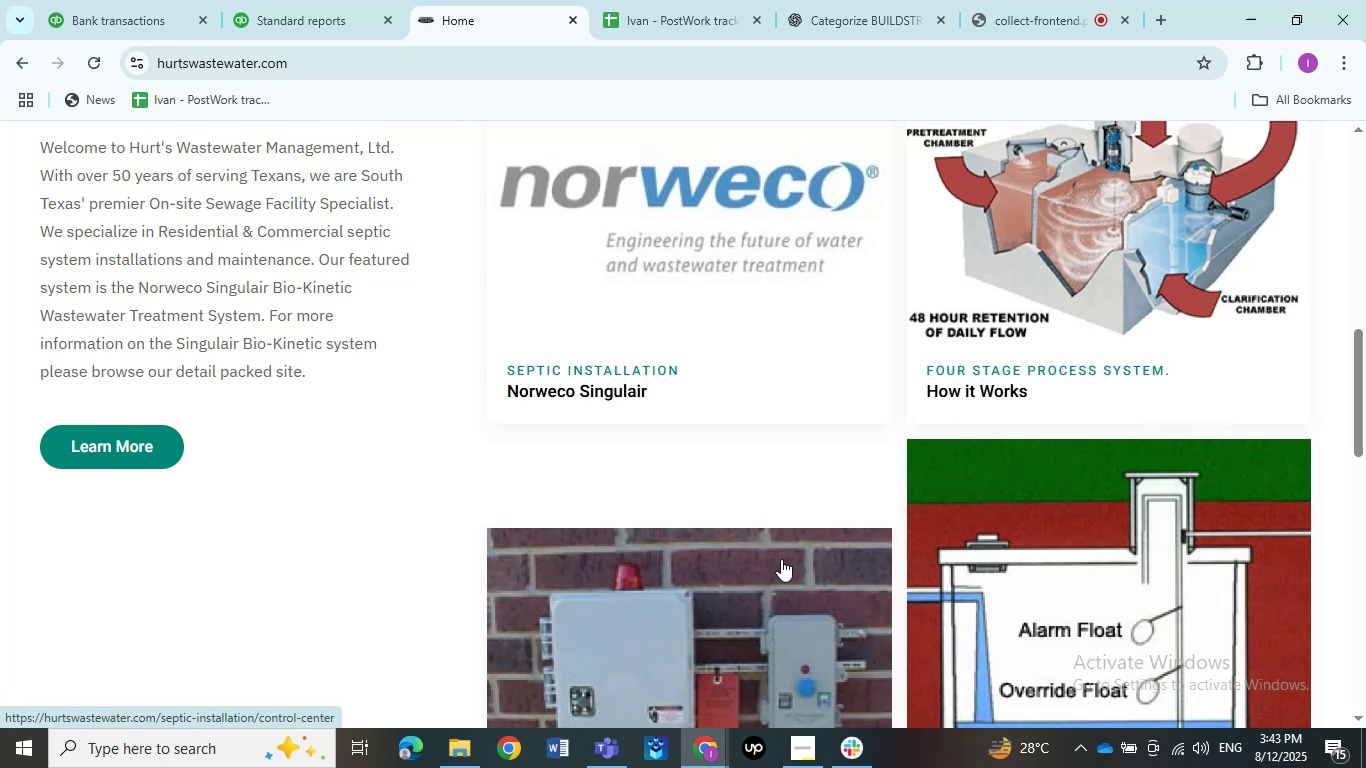 
wait(5.97)
 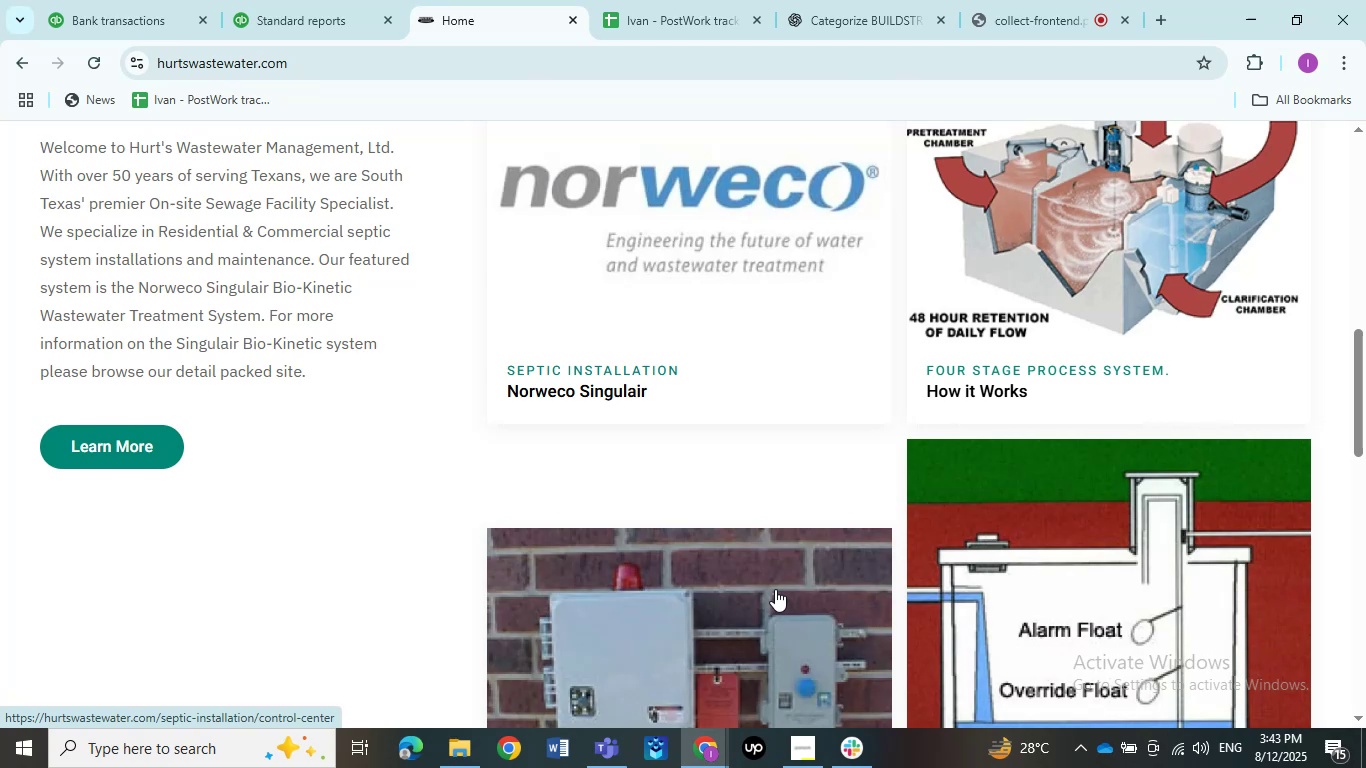 
scroll: coordinate [824, 520], scroll_direction: down, amount: 4.0
 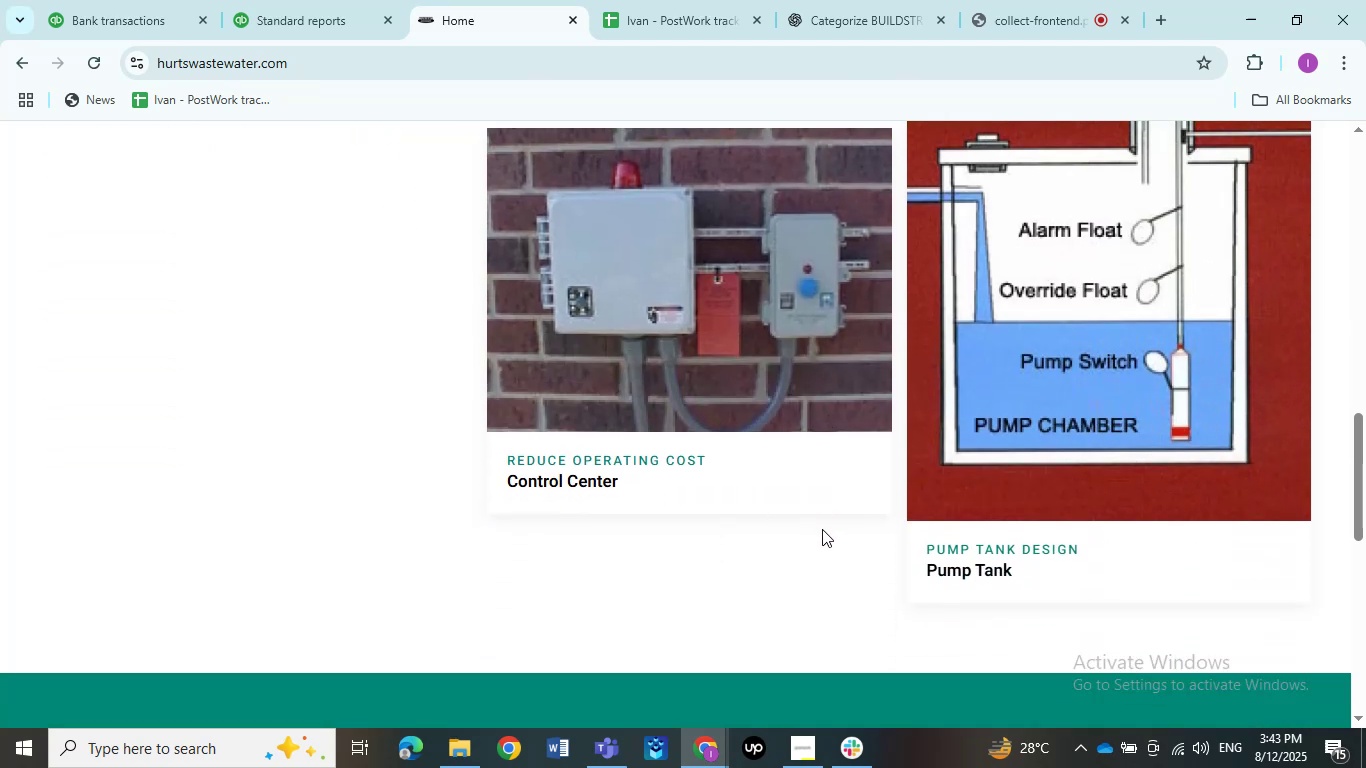 
scroll: coordinate [812, 571], scroll_direction: up, amount: 18.0
 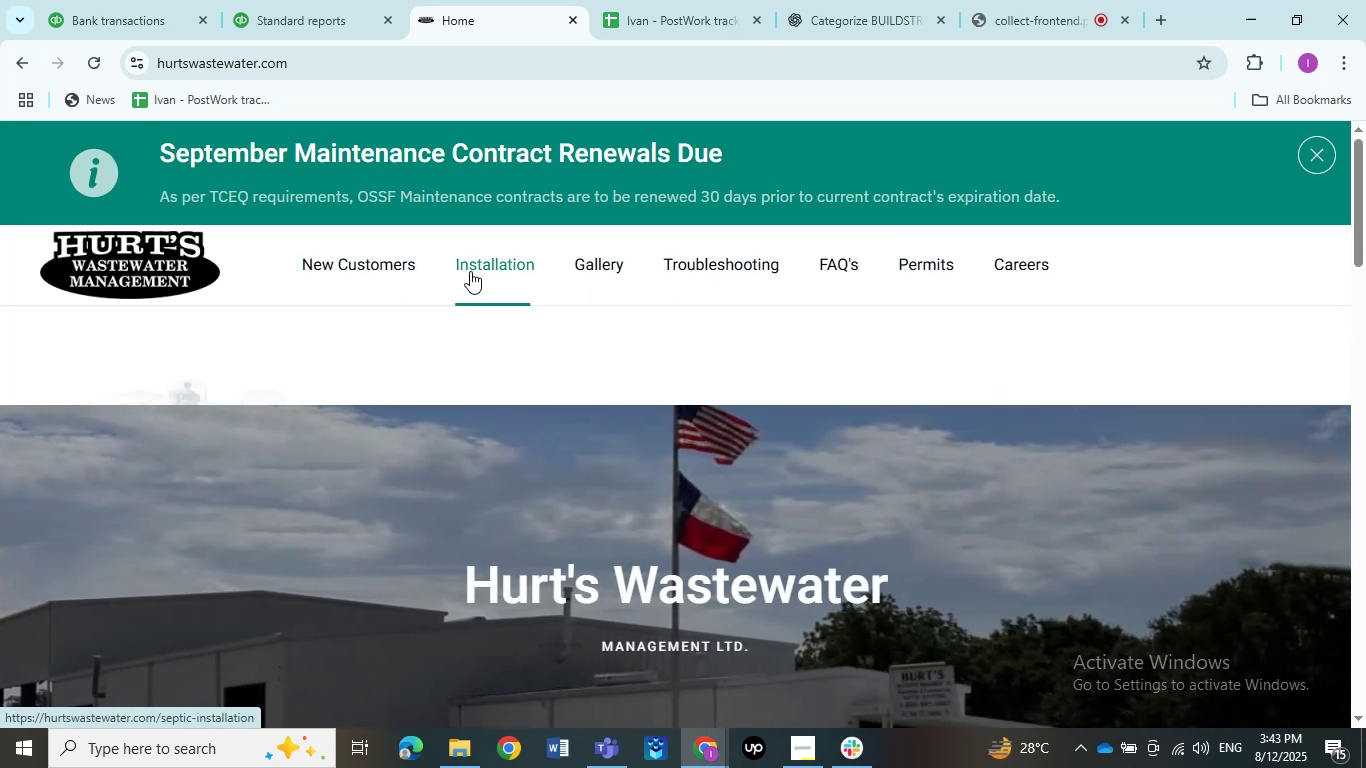 
wait(7.89)
 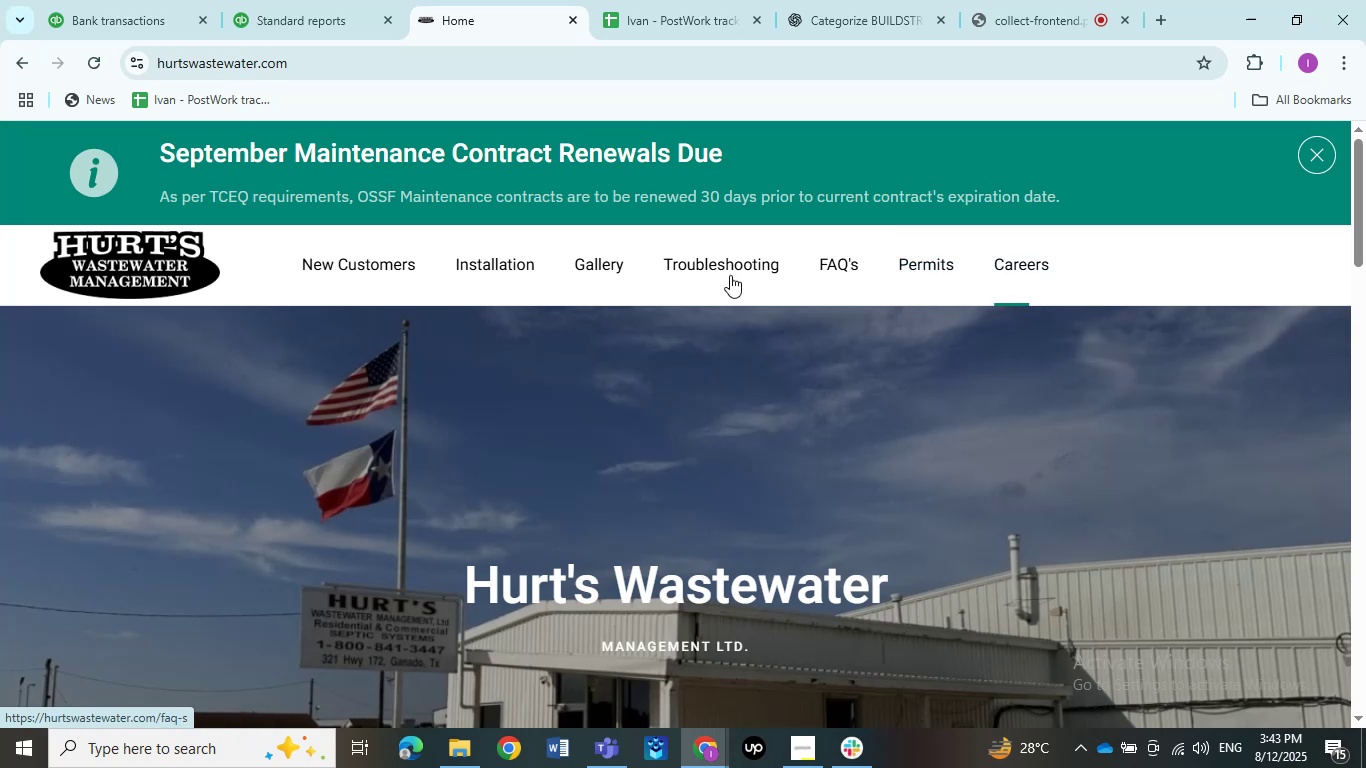 
scroll: coordinate [520, 387], scroll_direction: down, amount: 1.0
 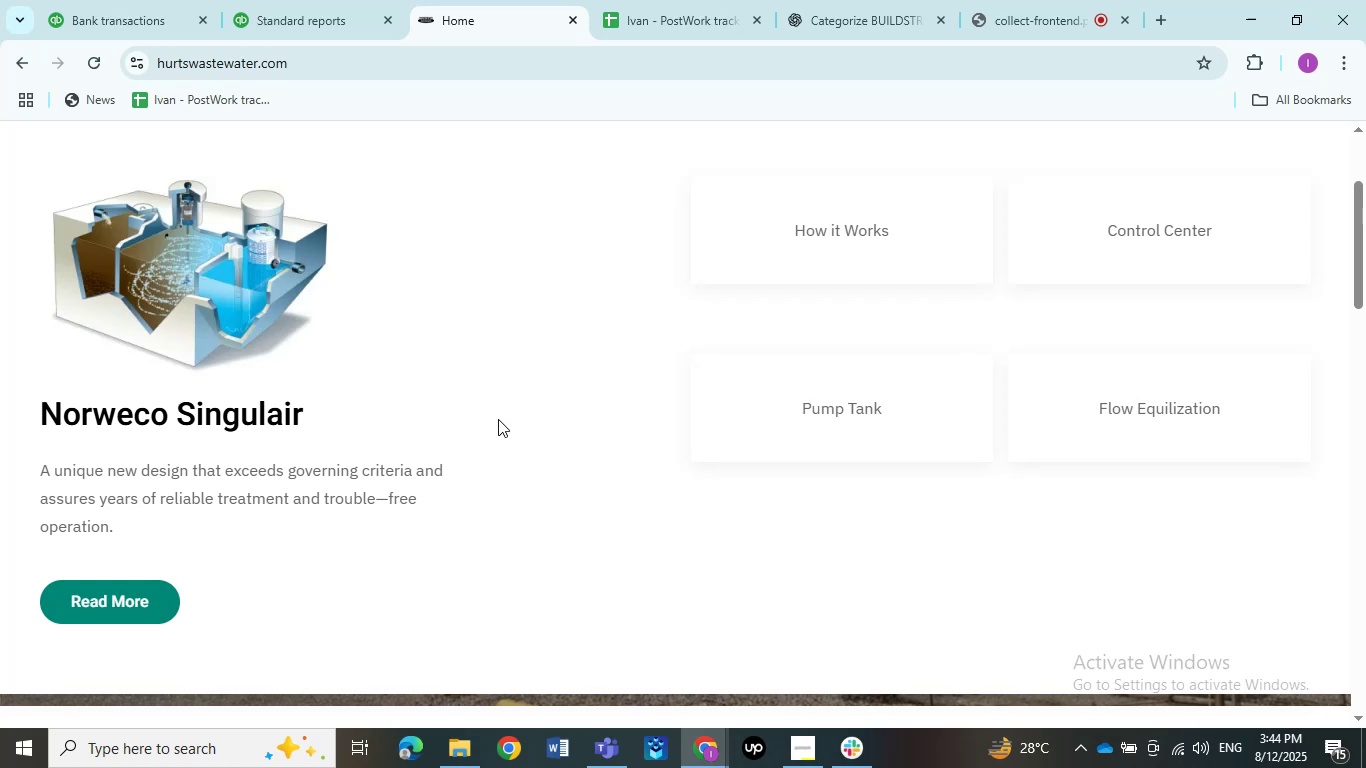 
wait(6.46)
 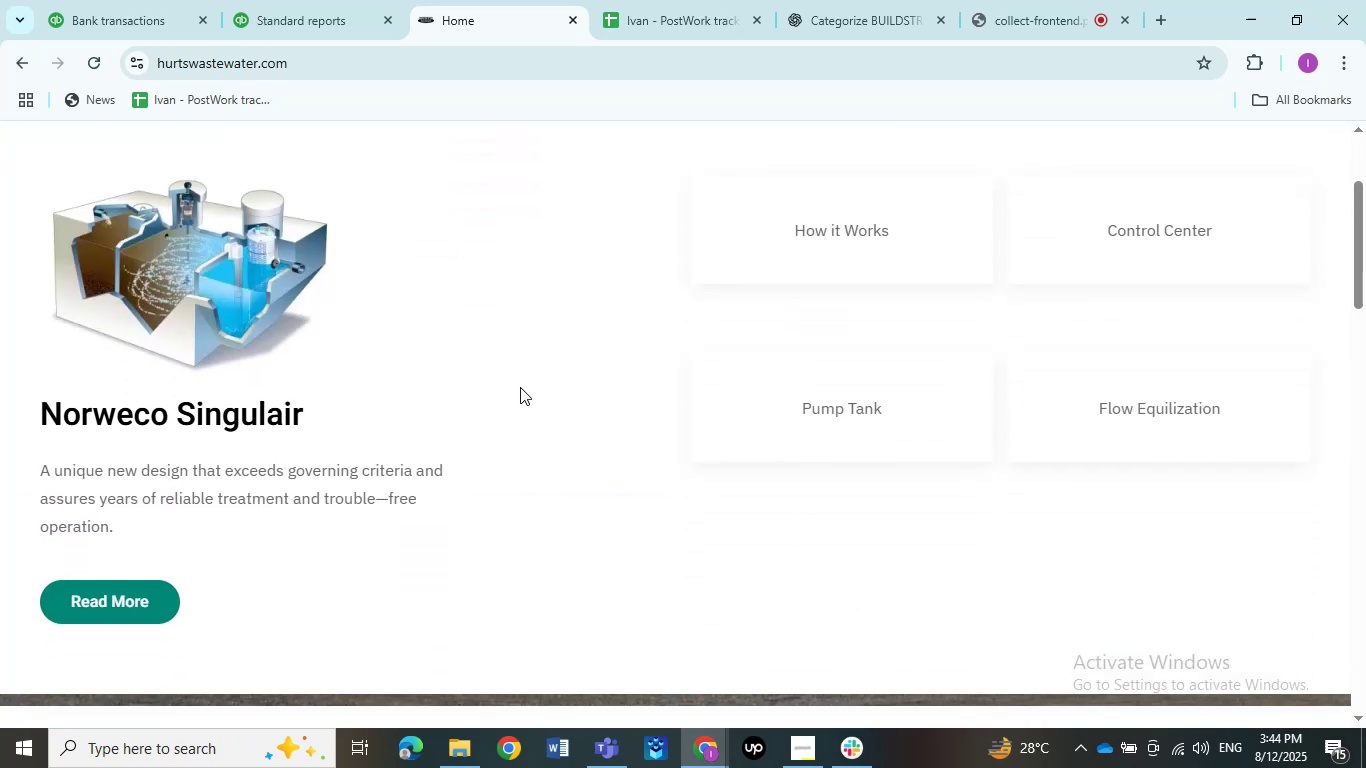 
scroll: coordinate [491, 437], scroll_direction: none, amount: 0.0
 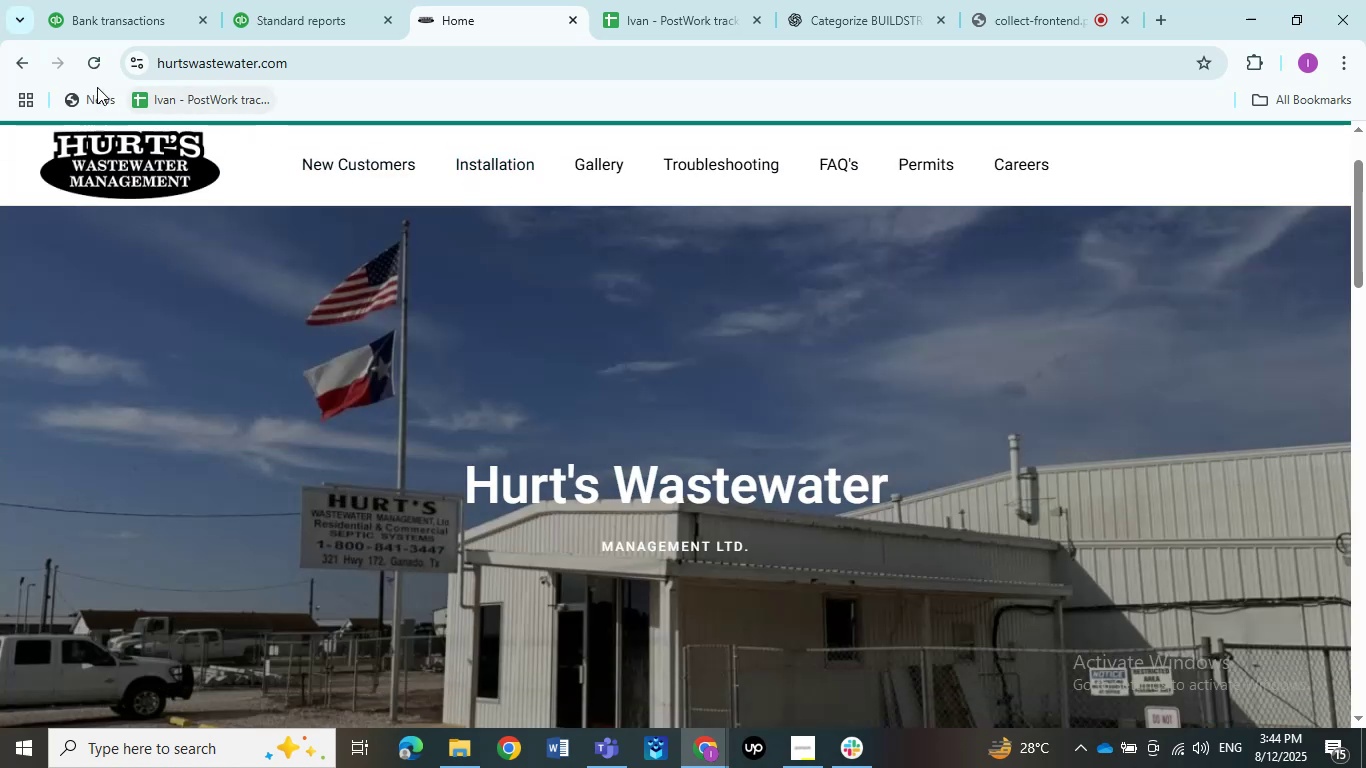 
left_click([14, 66])
 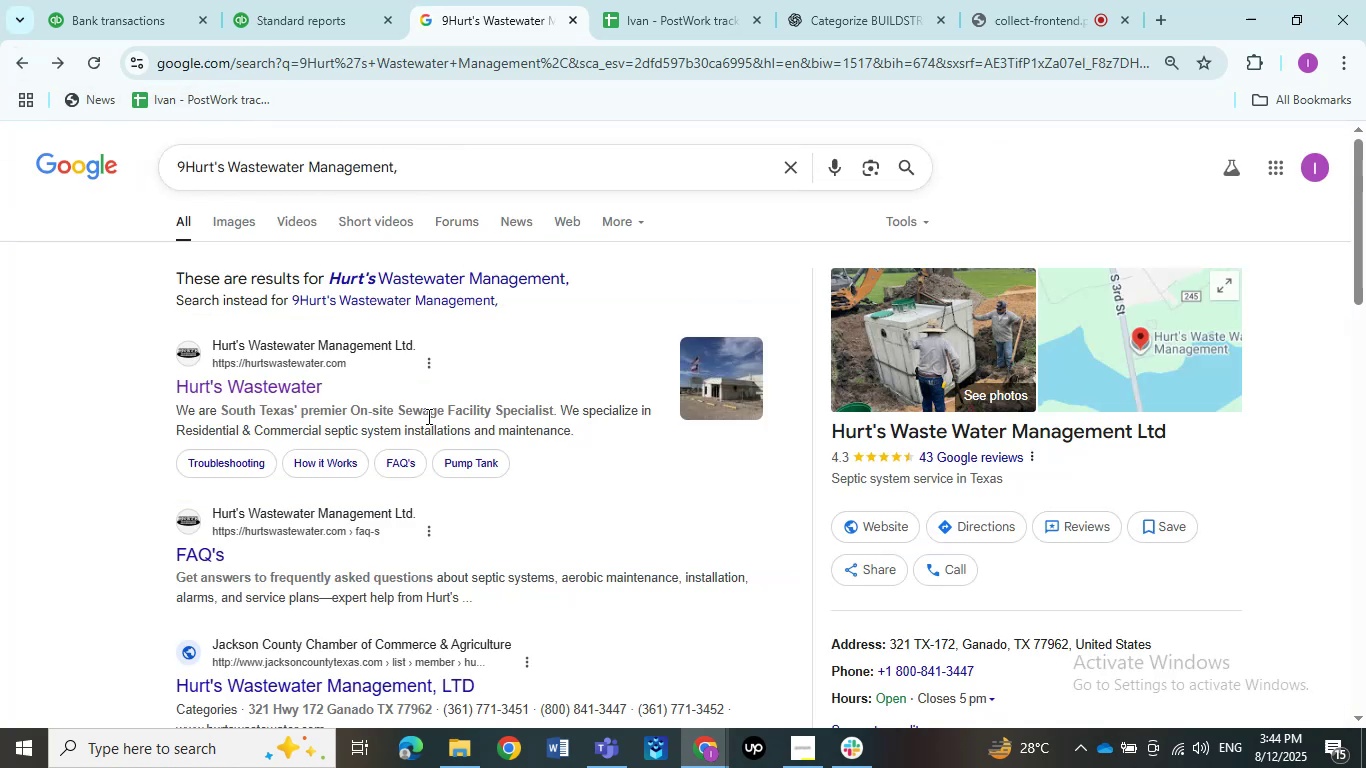 
scroll: coordinate [513, 480], scroll_direction: down, amount: 1.0
 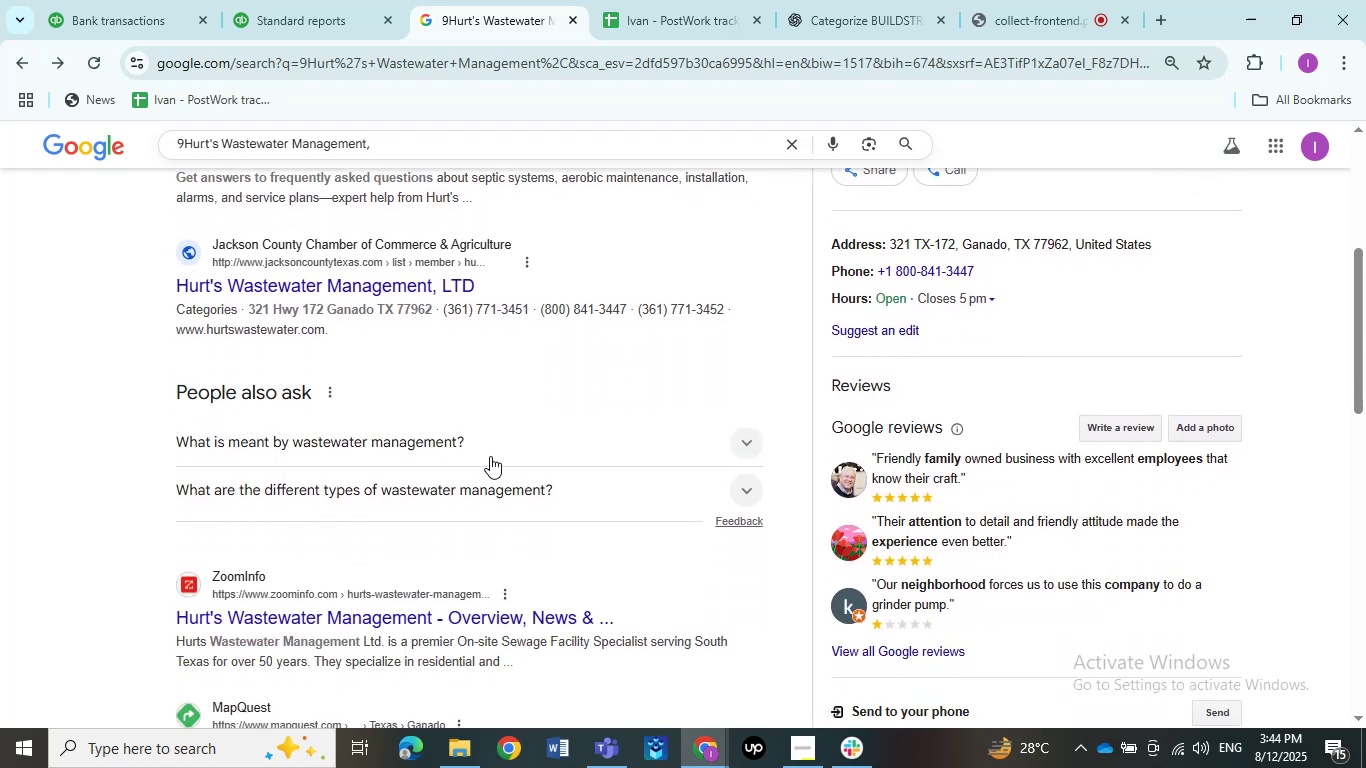 
left_click([485, 450])
 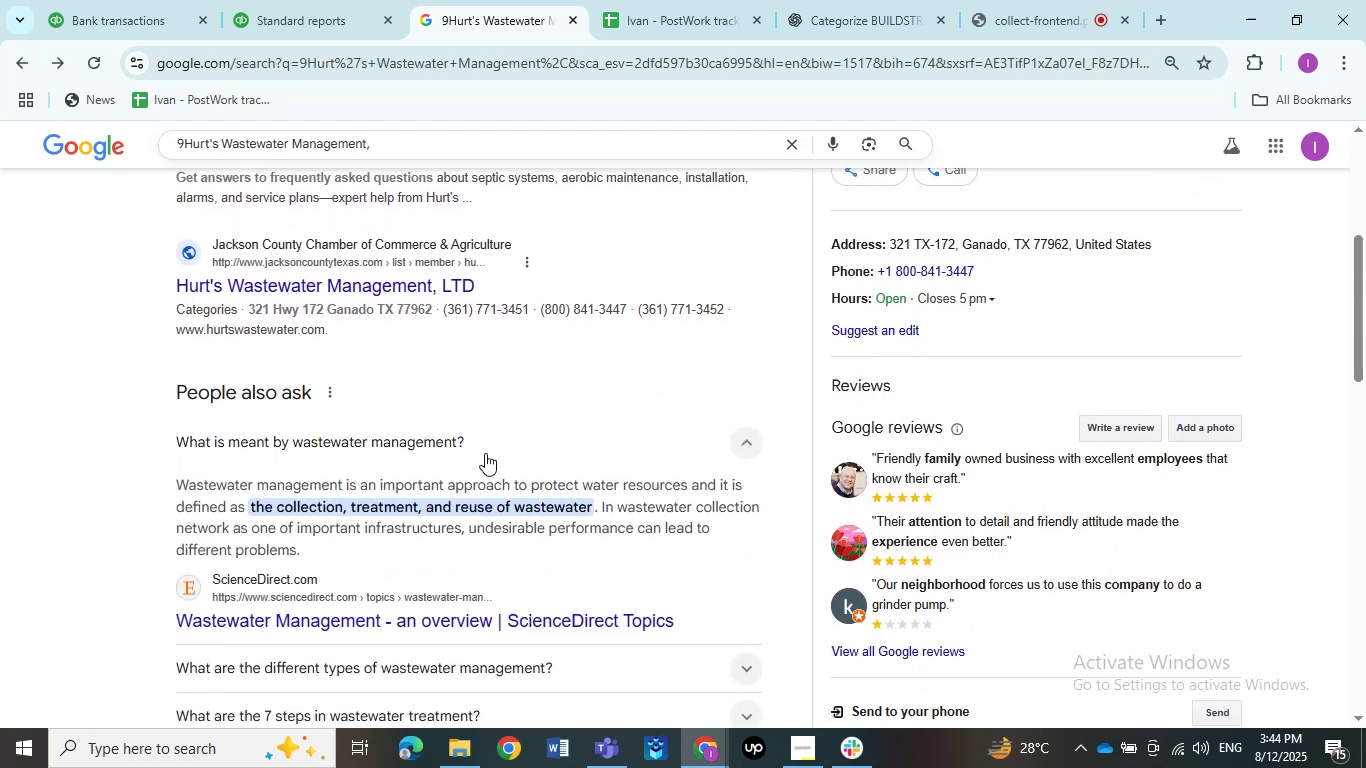 
wait(8.59)
 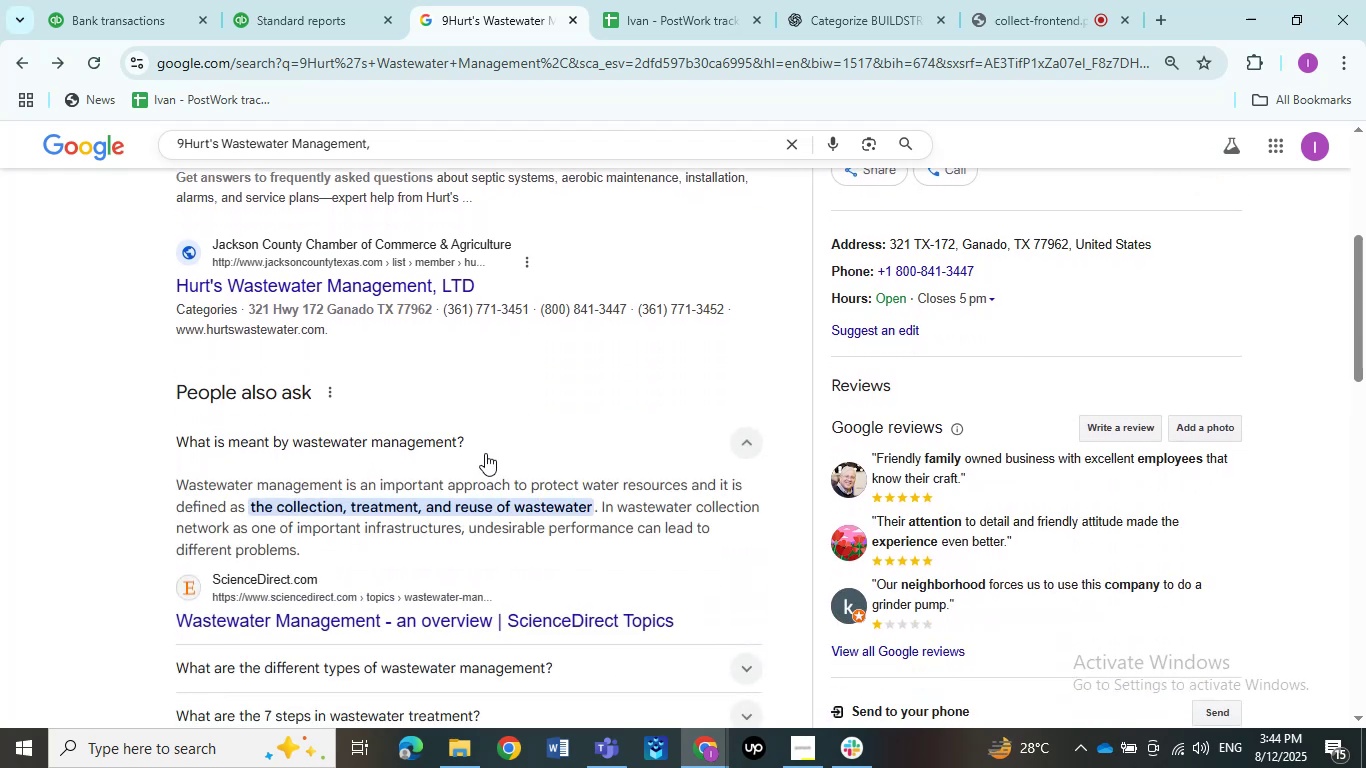 
left_click([1263, 749])
 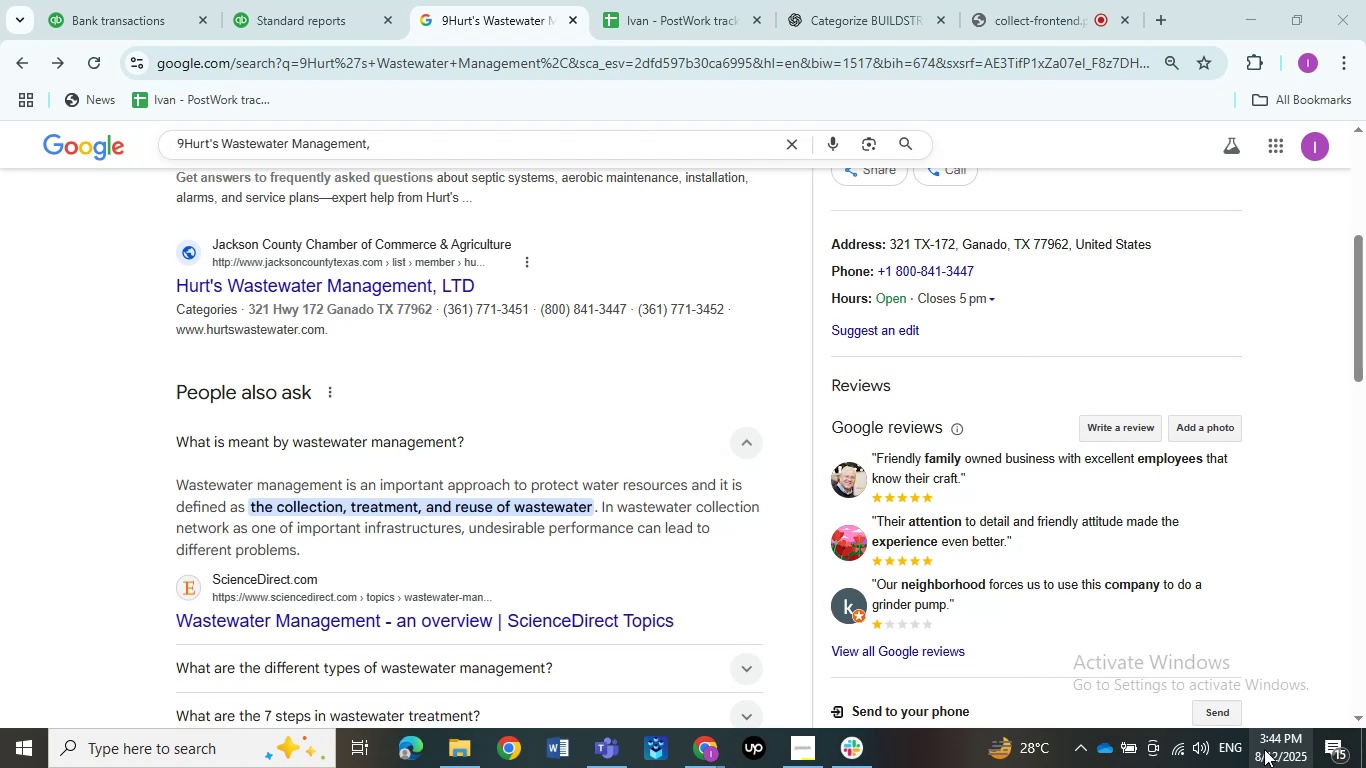 
left_click([1264, 749])
 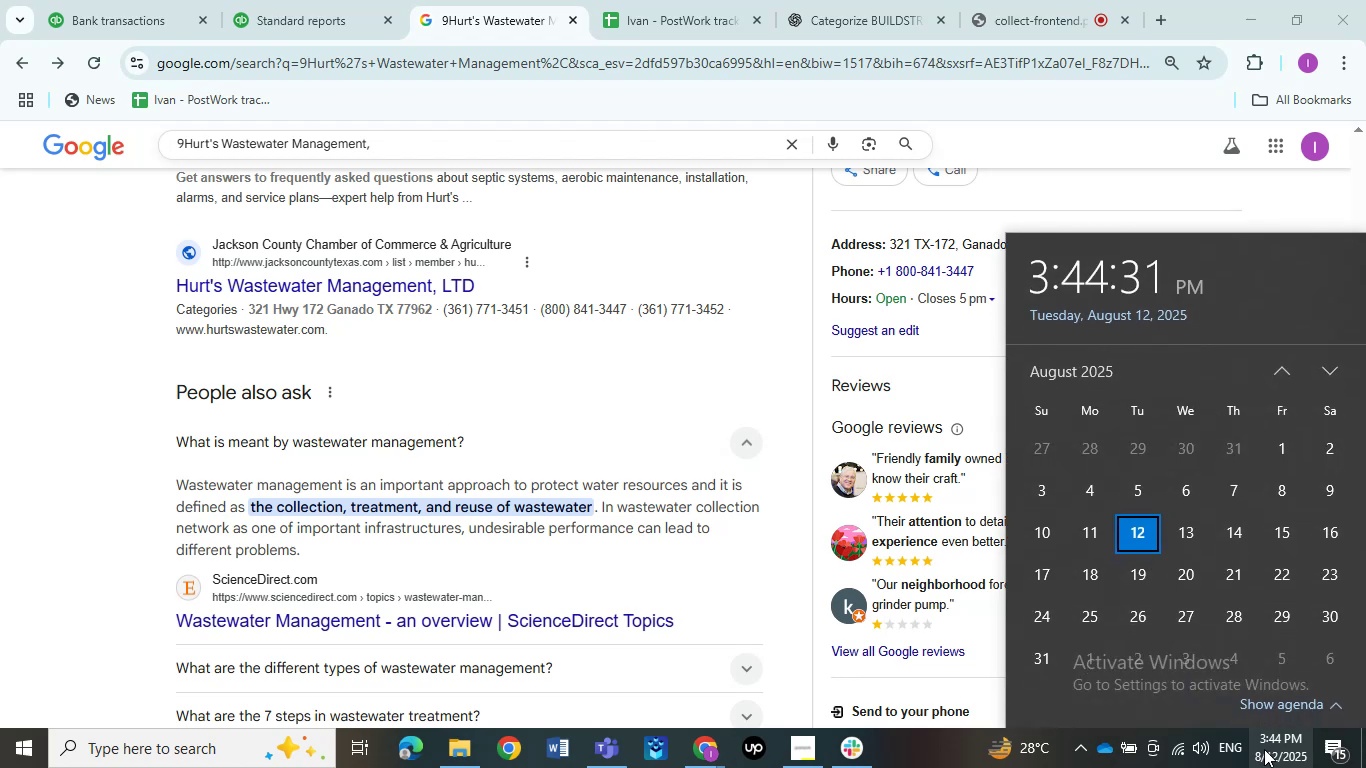 
wait(9.94)
 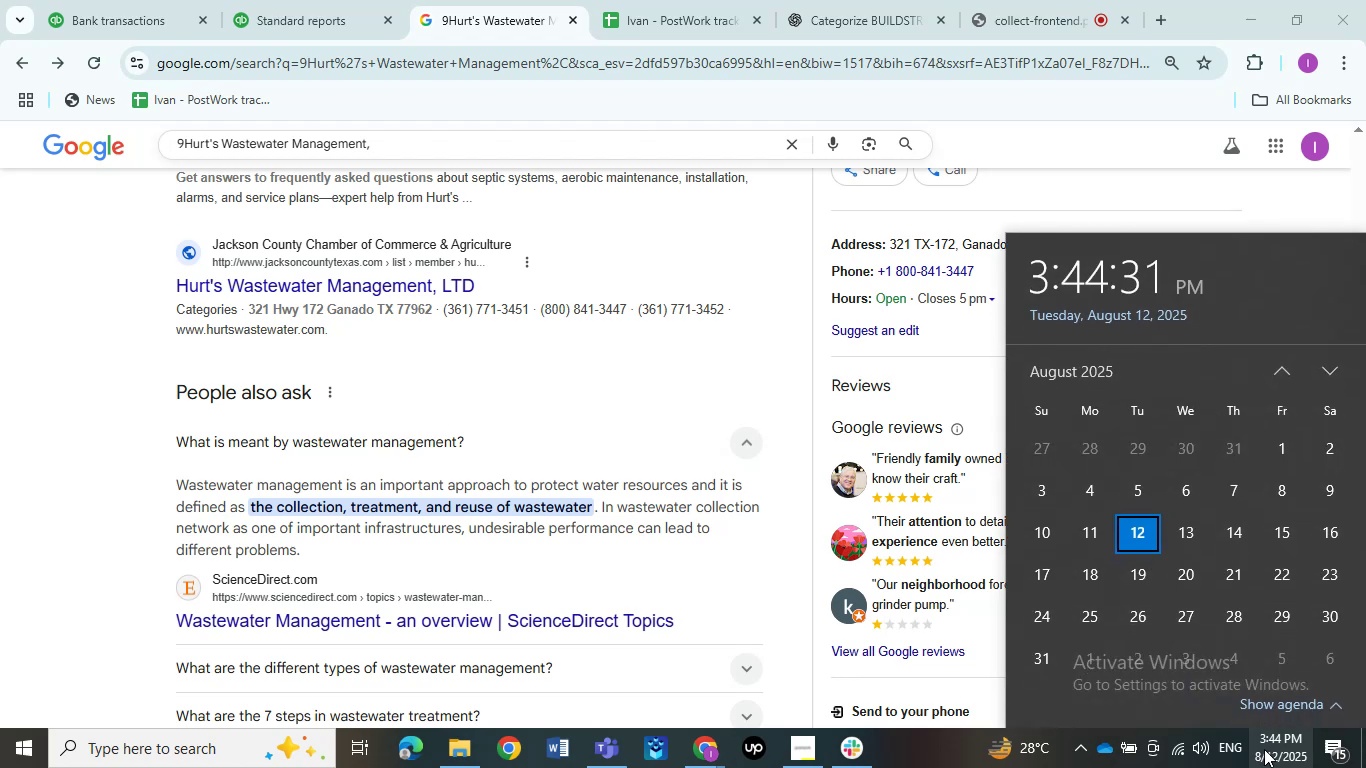 
left_click([1264, 749])
 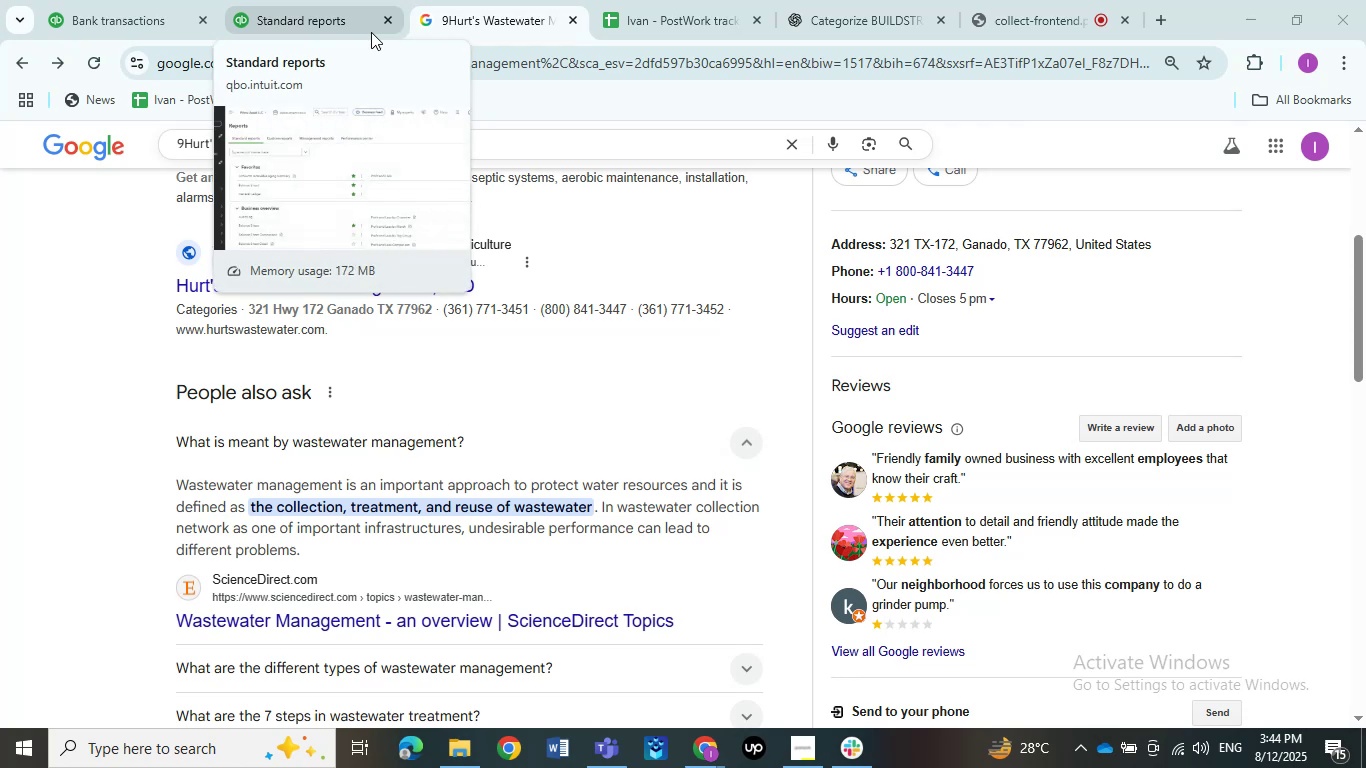 
wait(18.48)
 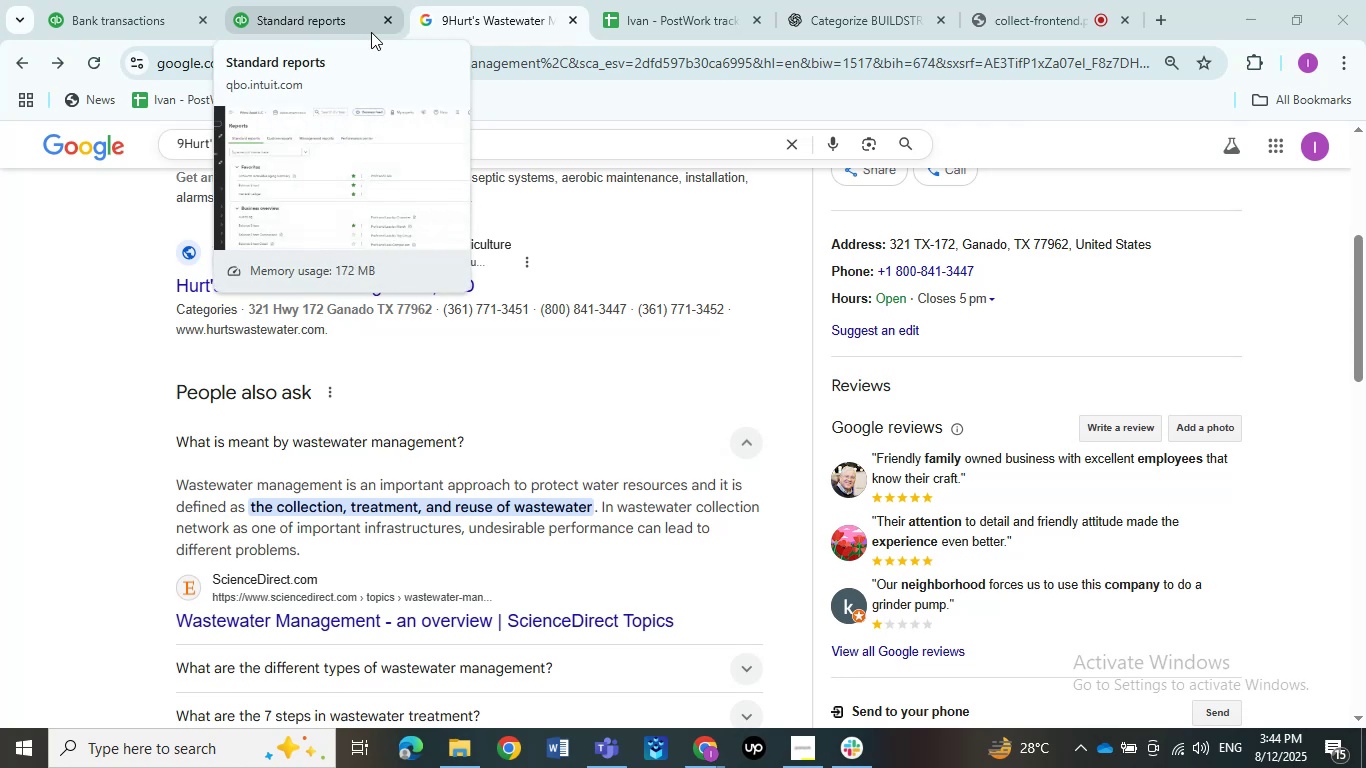 
left_click([145, 0])
 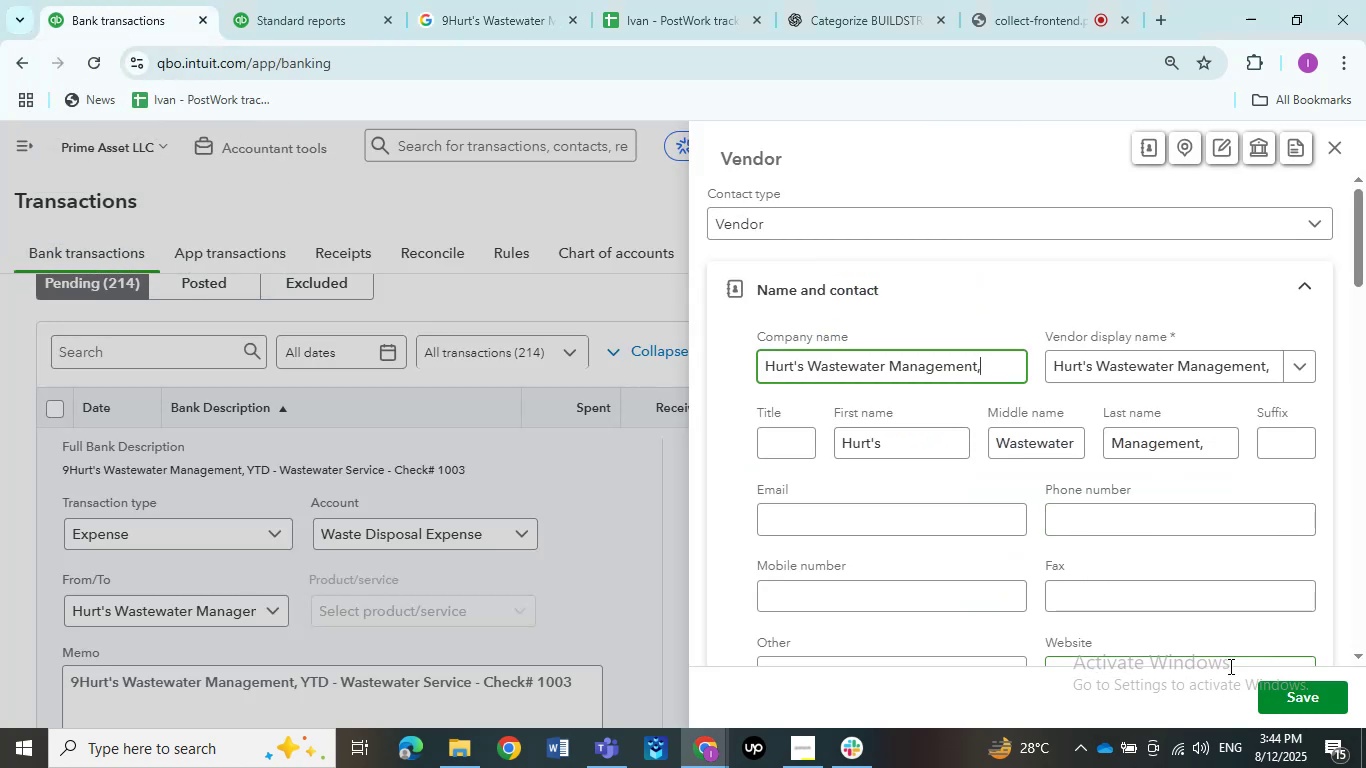 
left_click([1282, 689])
 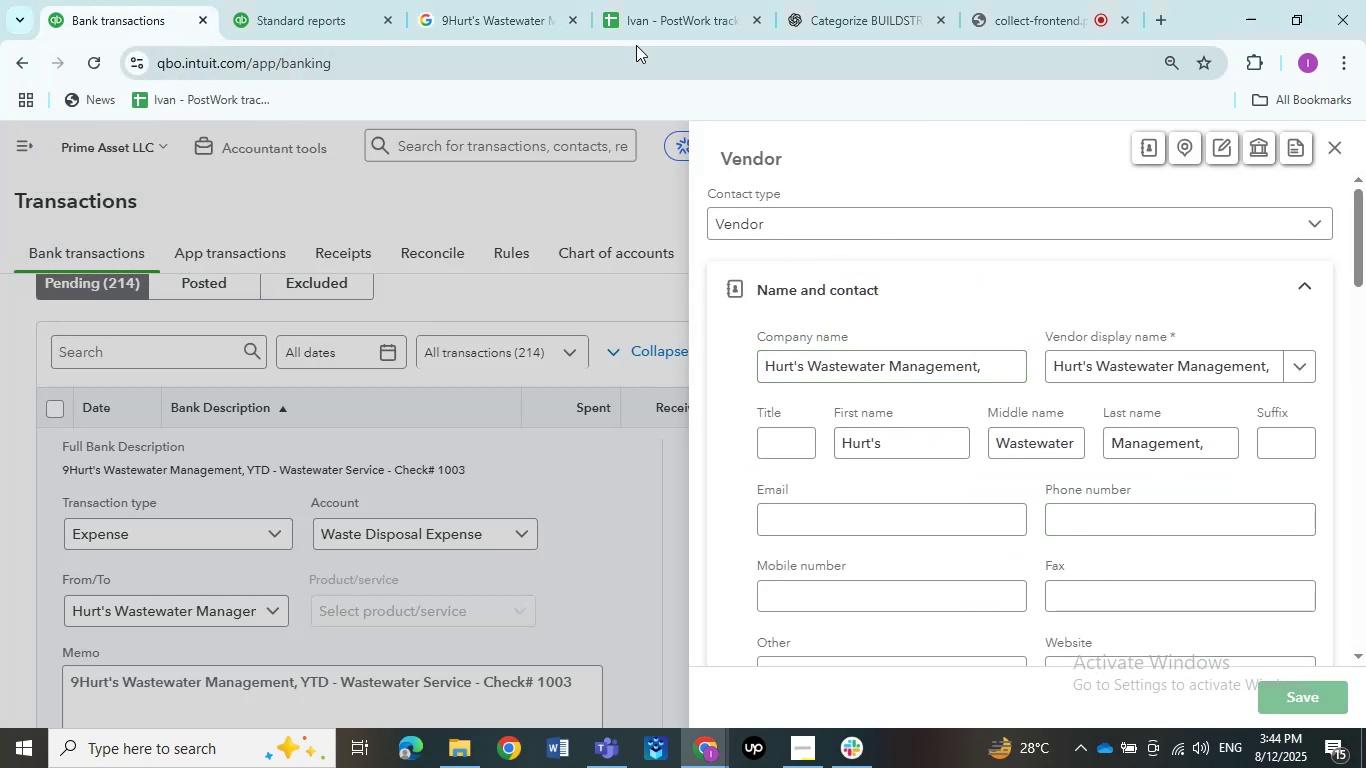 
left_click([469, 5])
 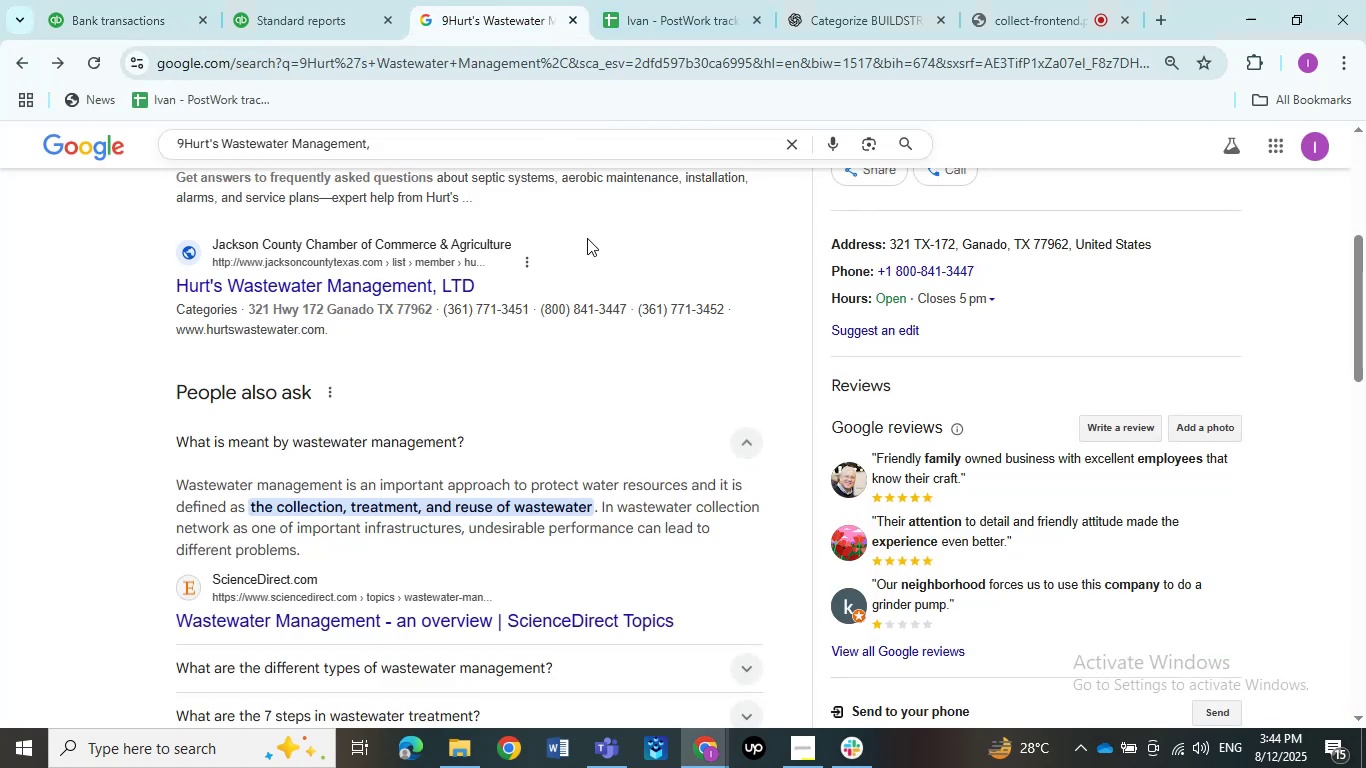 
scroll: coordinate [605, 281], scroll_direction: up, amount: 5.0
 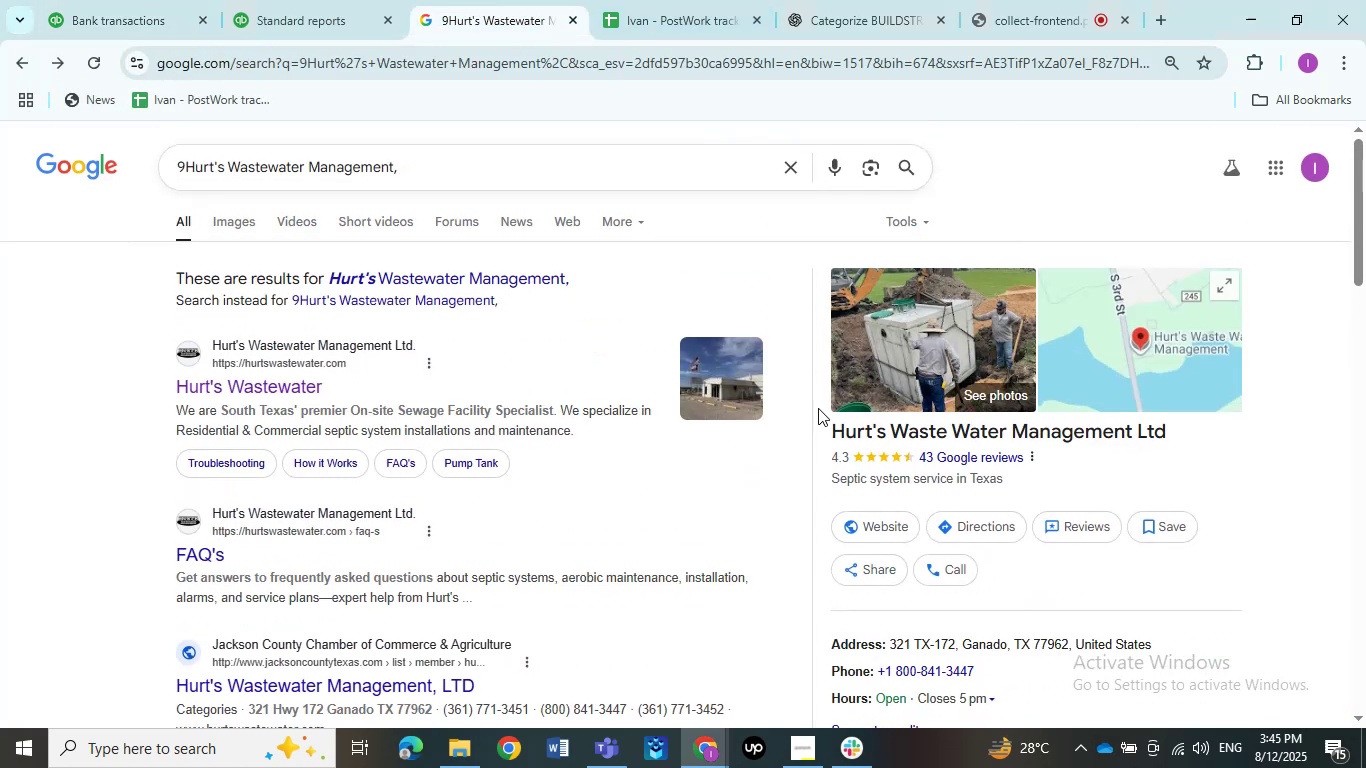 
wait(6.78)
 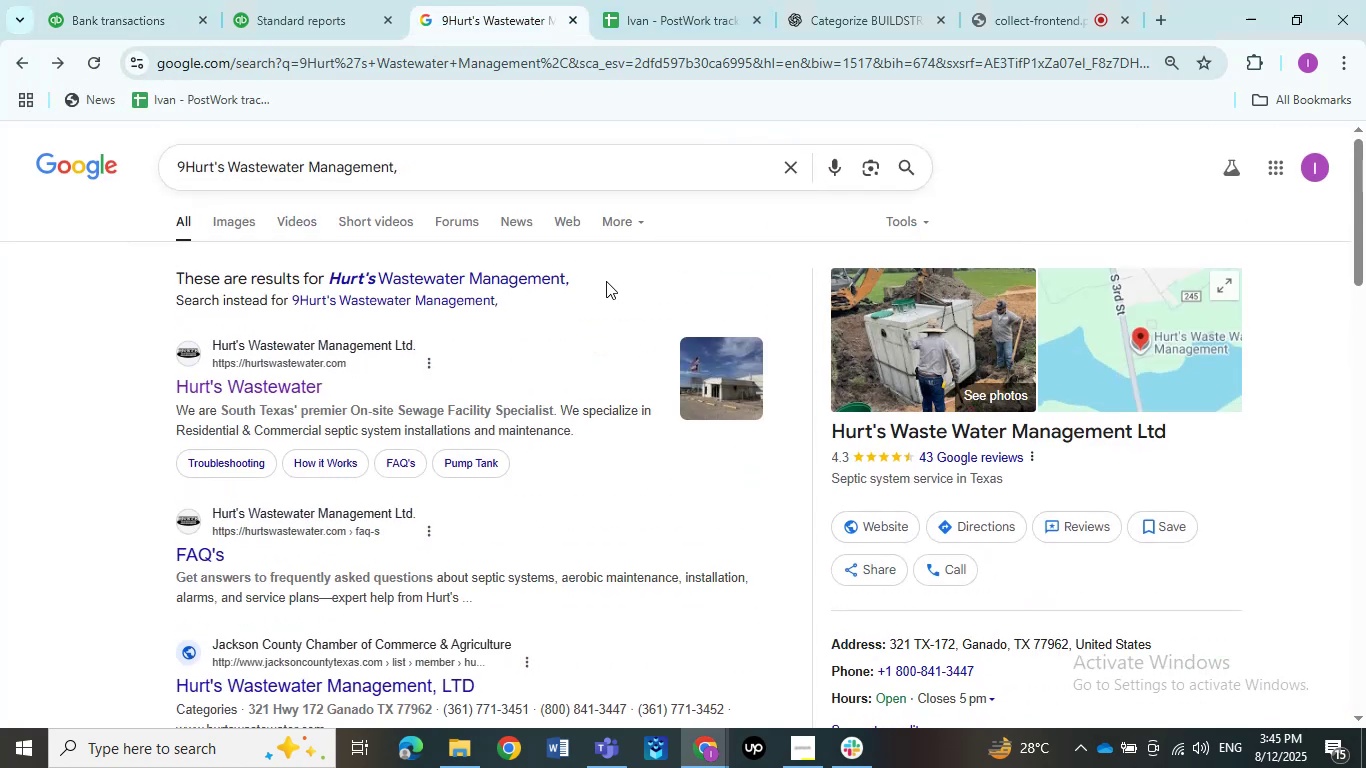 
left_click([41, 0])
 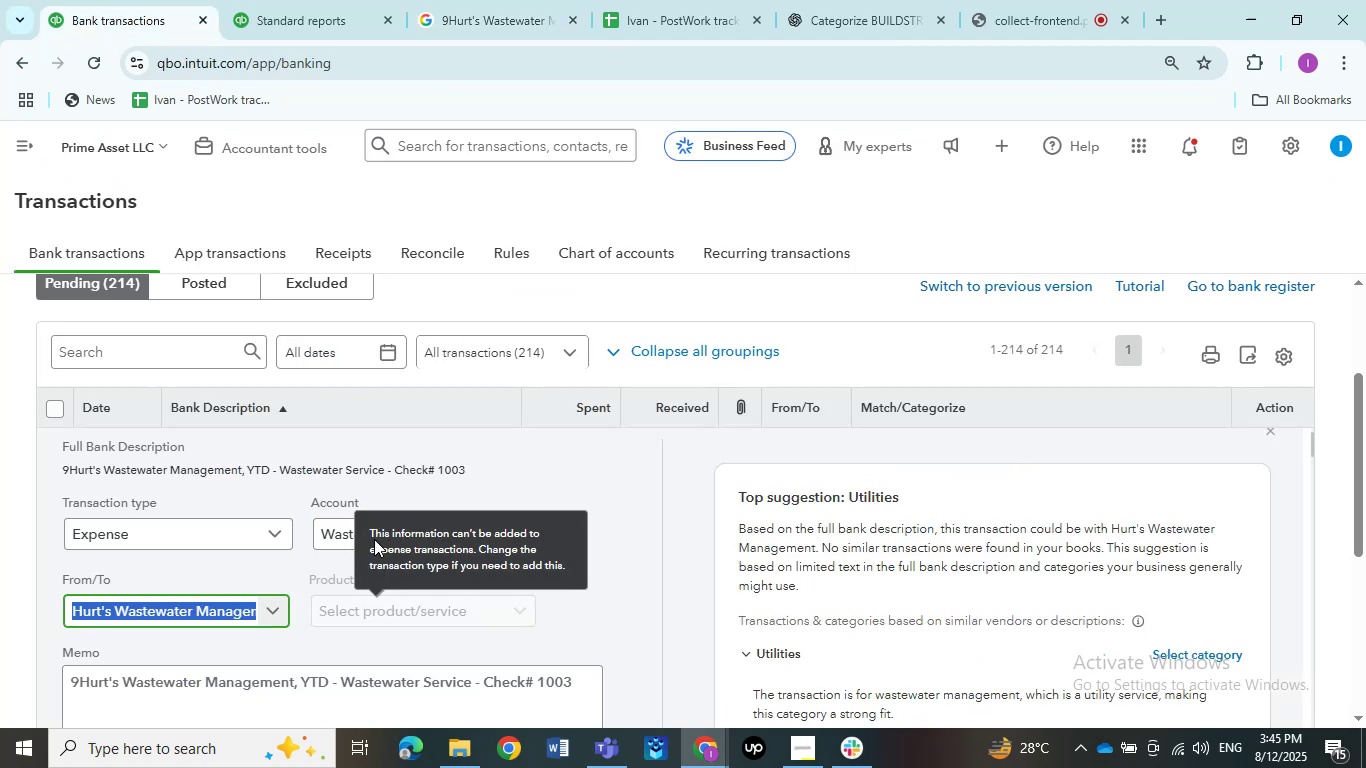 
scroll: coordinate [136, 607], scroll_direction: down, amount: 4.0
 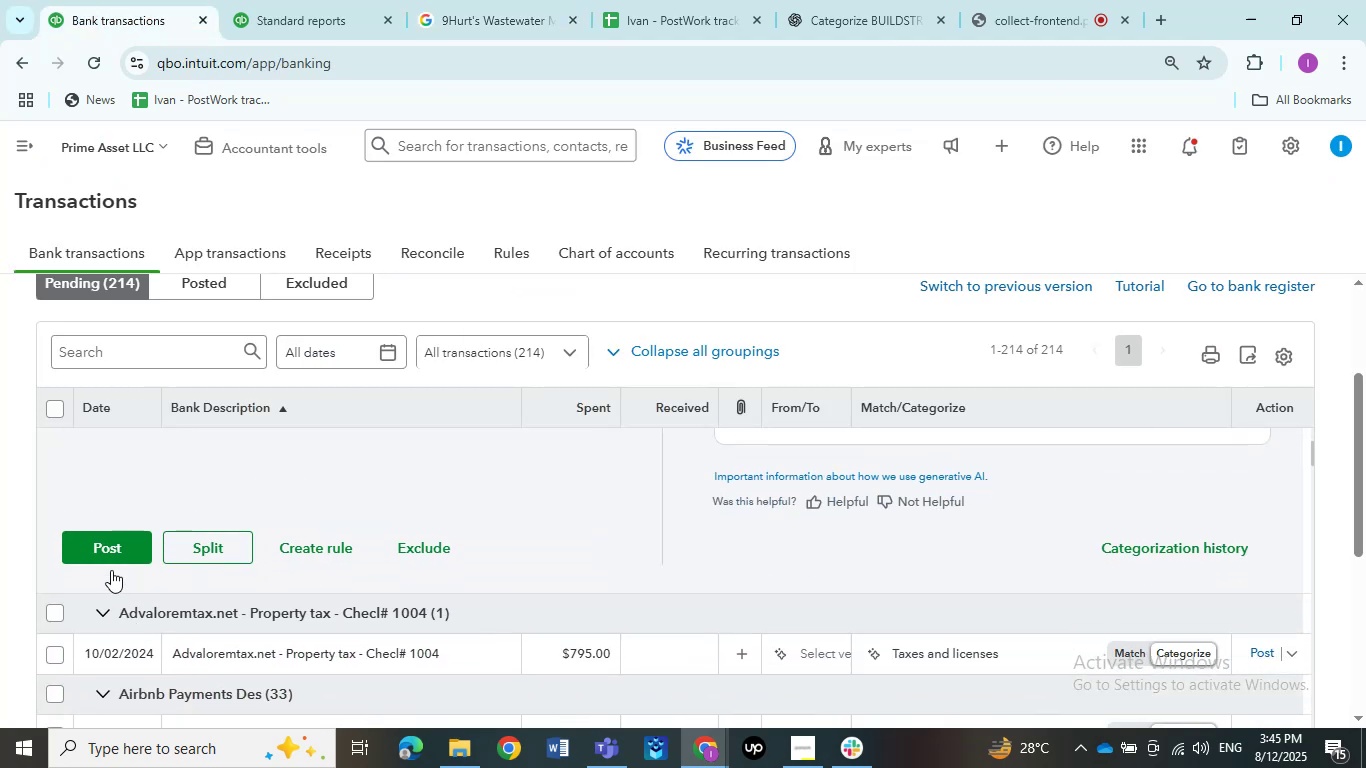 
left_click([111, 566])
 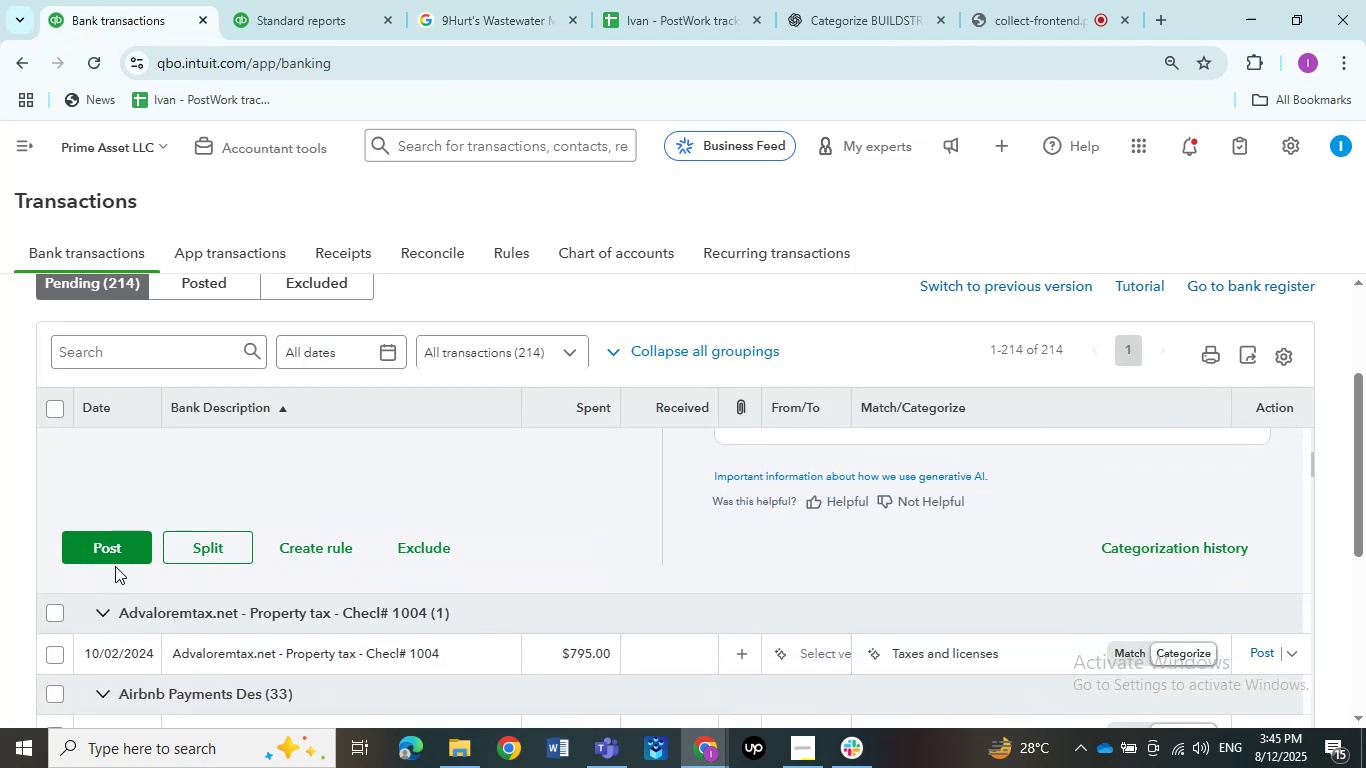 
left_click([107, 553])
 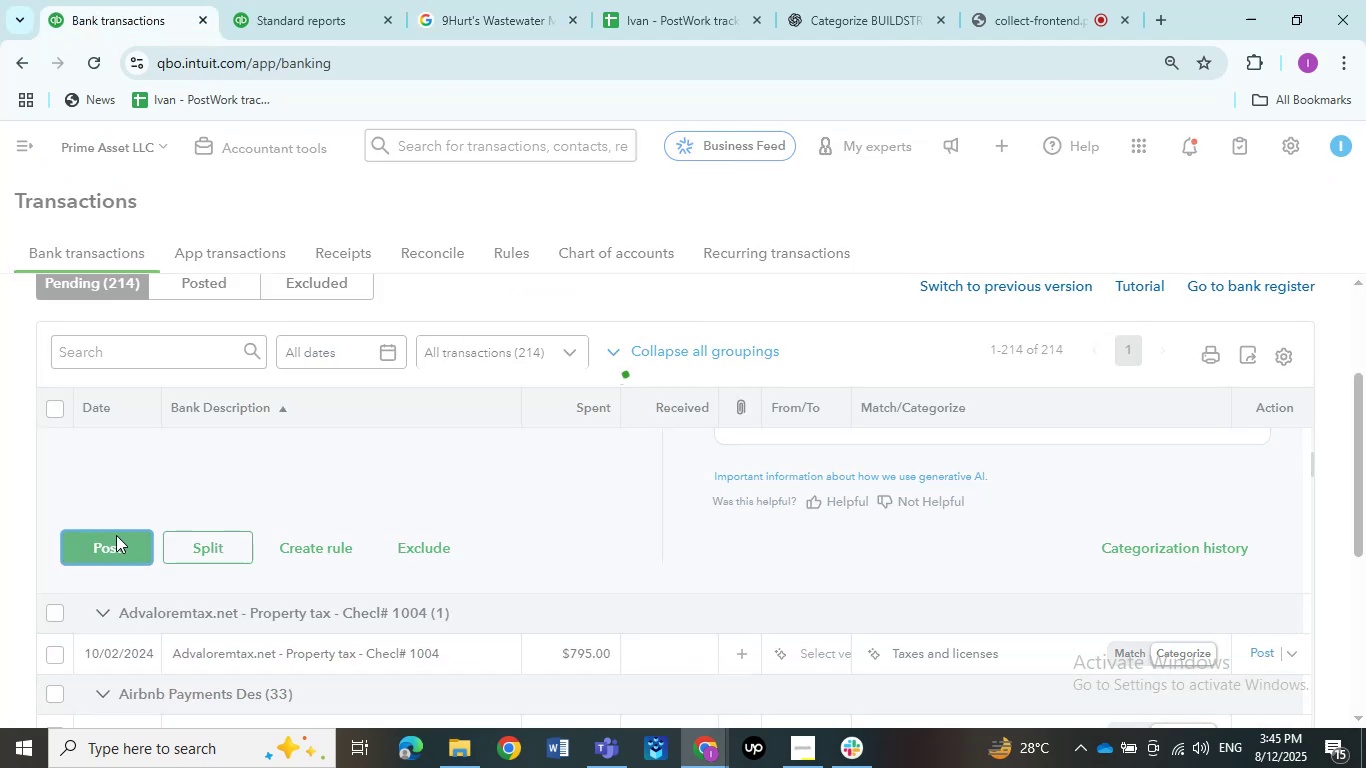 
scroll: coordinate [394, 552], scroll_direction: up, amount: 4.0
 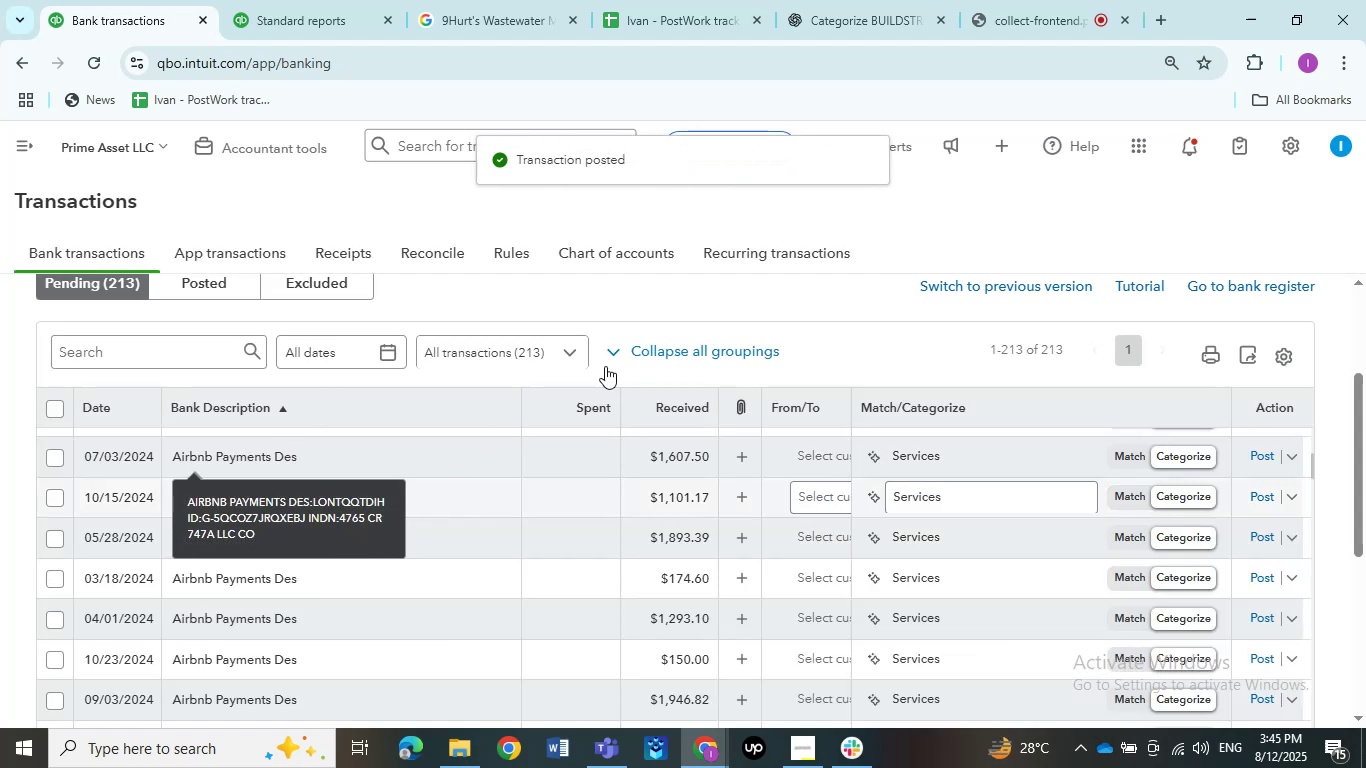 
left_click([621, 295])
 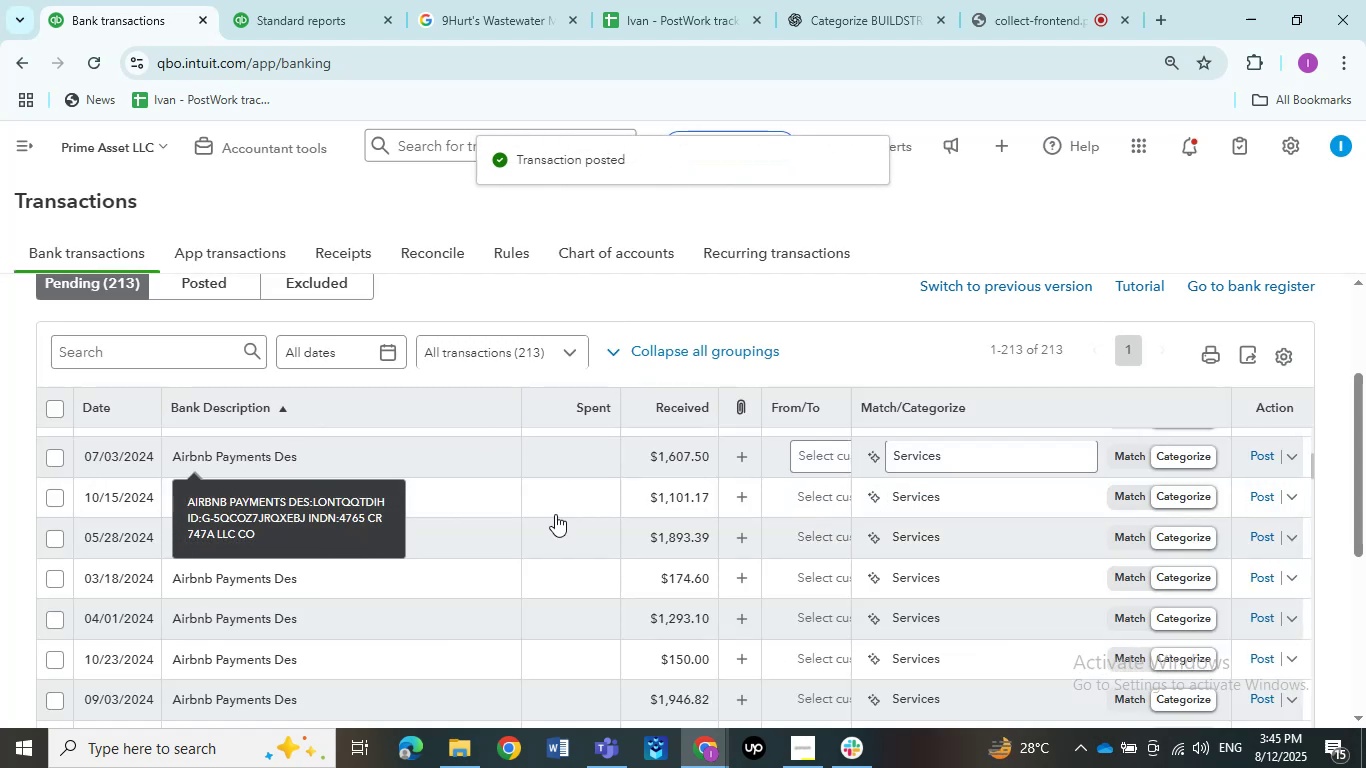 
scroll: coordinate [460, 525], scroll_direction: up, amount: 7.0
 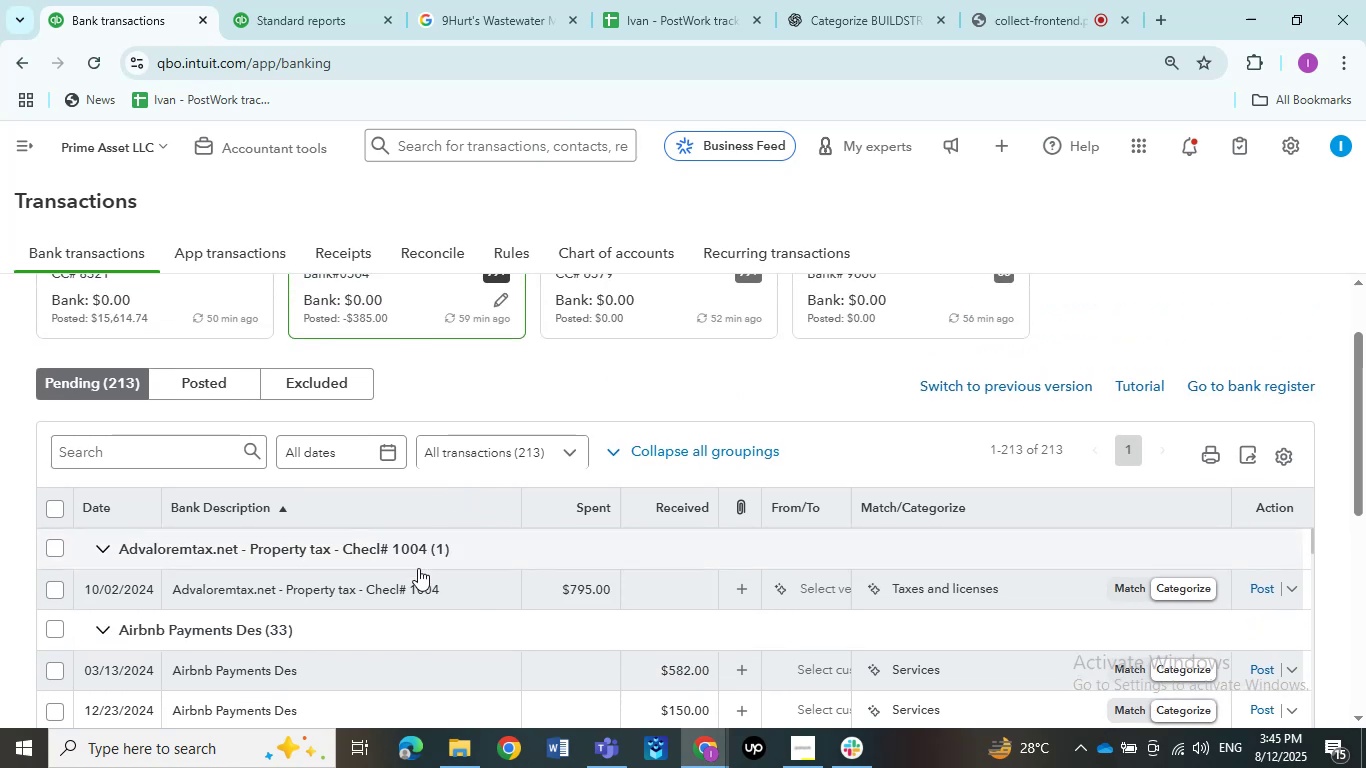 
left_click([412, 583])
 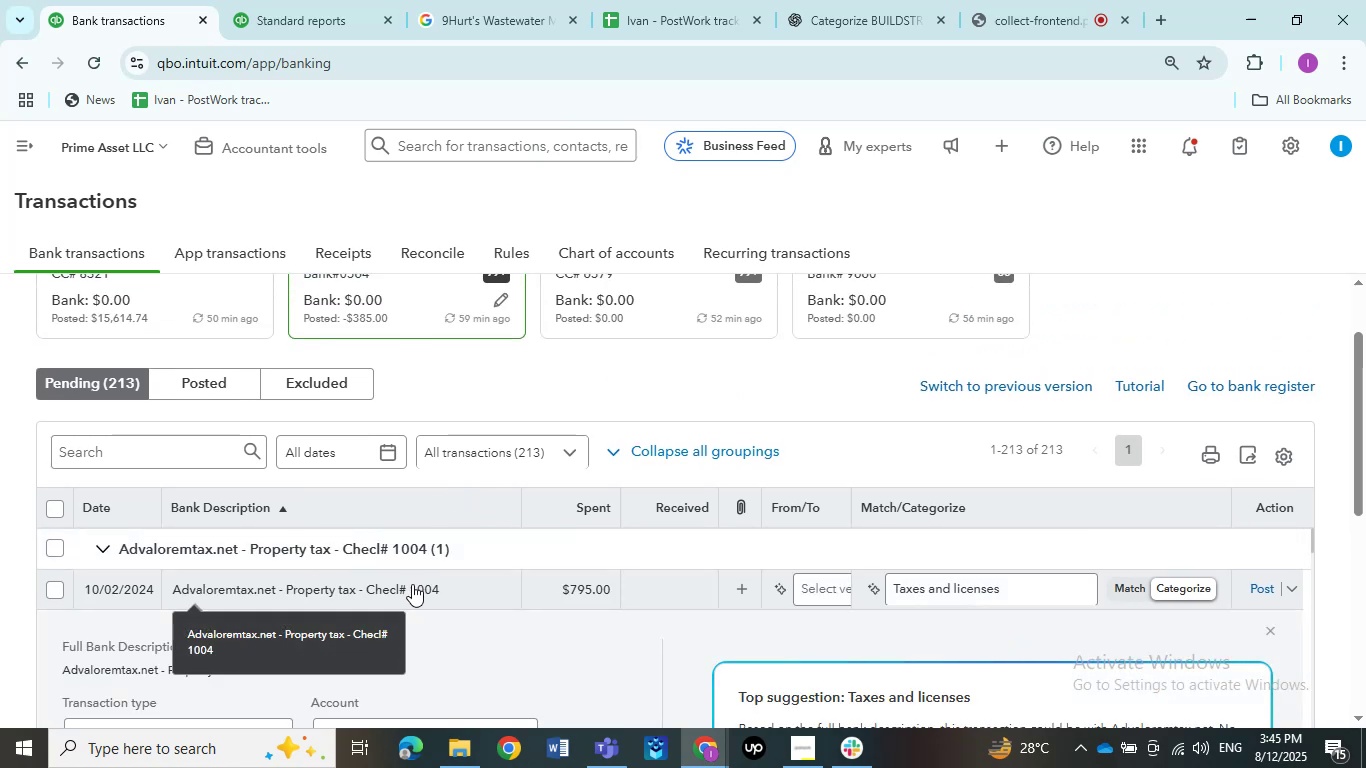 
scroll: coordinate [336, 559], scroll_direction: down, amount: 1.0
 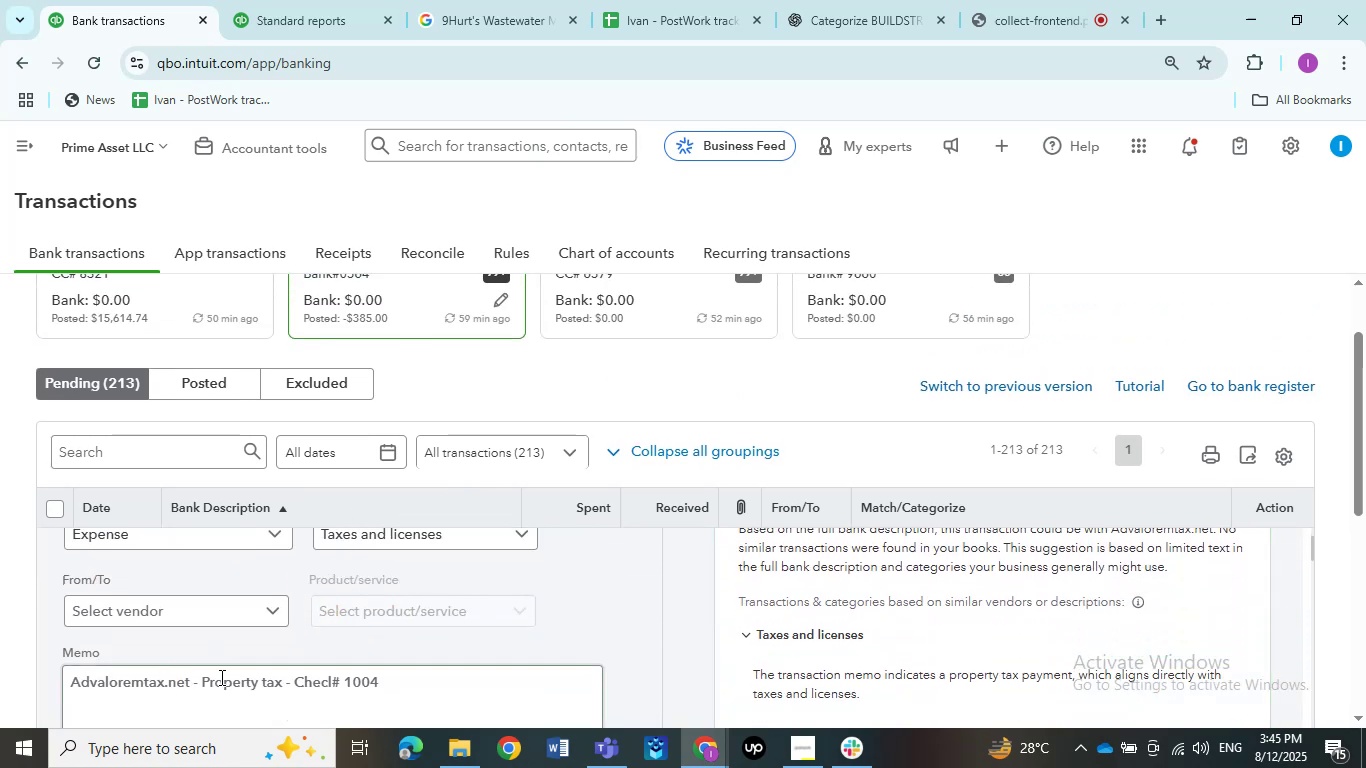 
left_click_drag(start_coordinate=[194, 685], to_coordinate=[58, 690])
 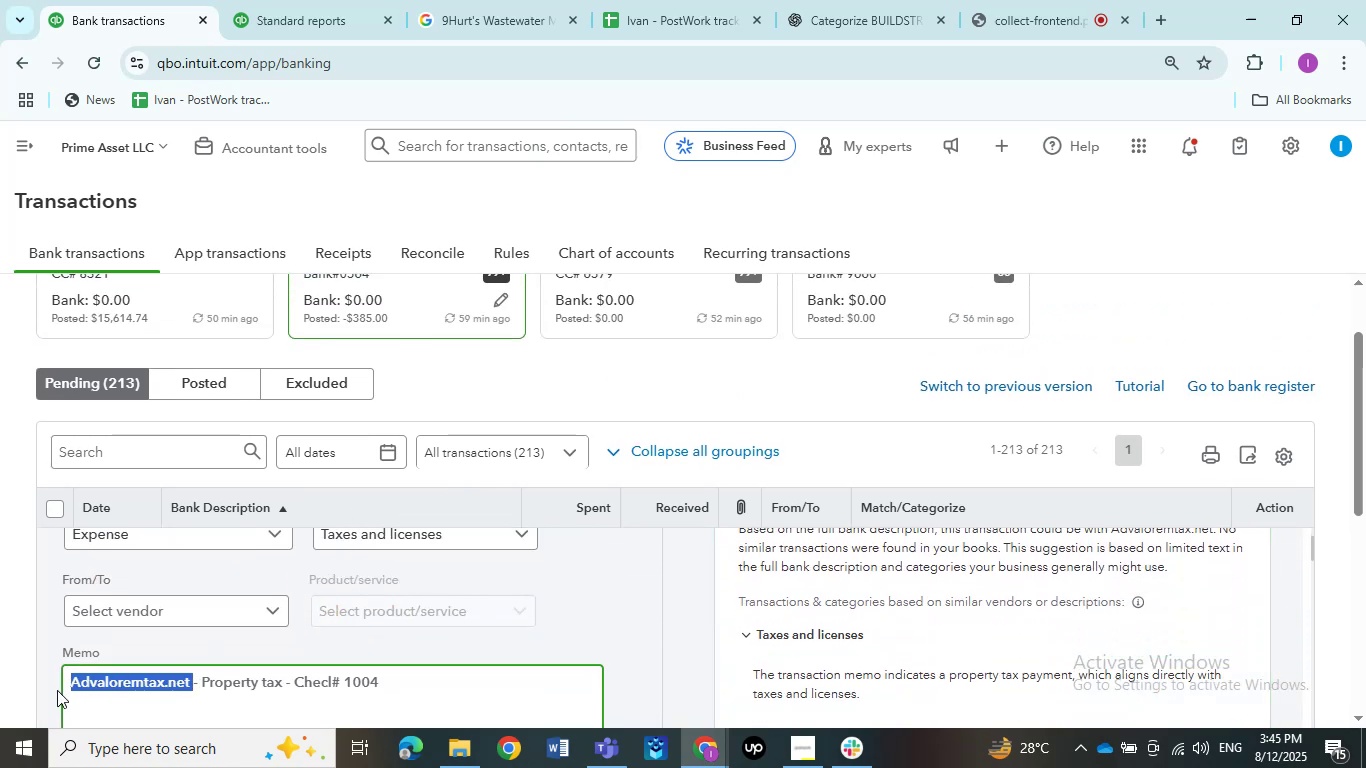 
key(Control+C)
 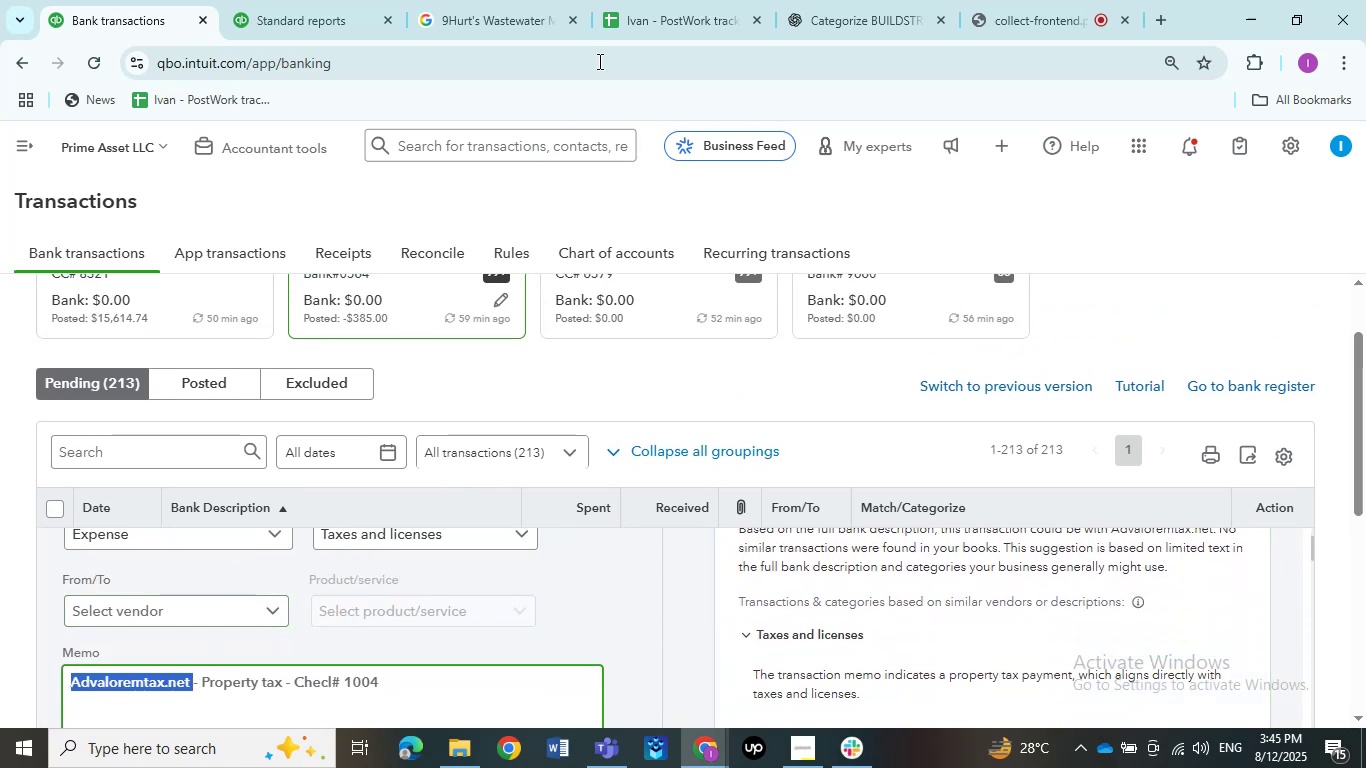 
left_click([498, 0])
 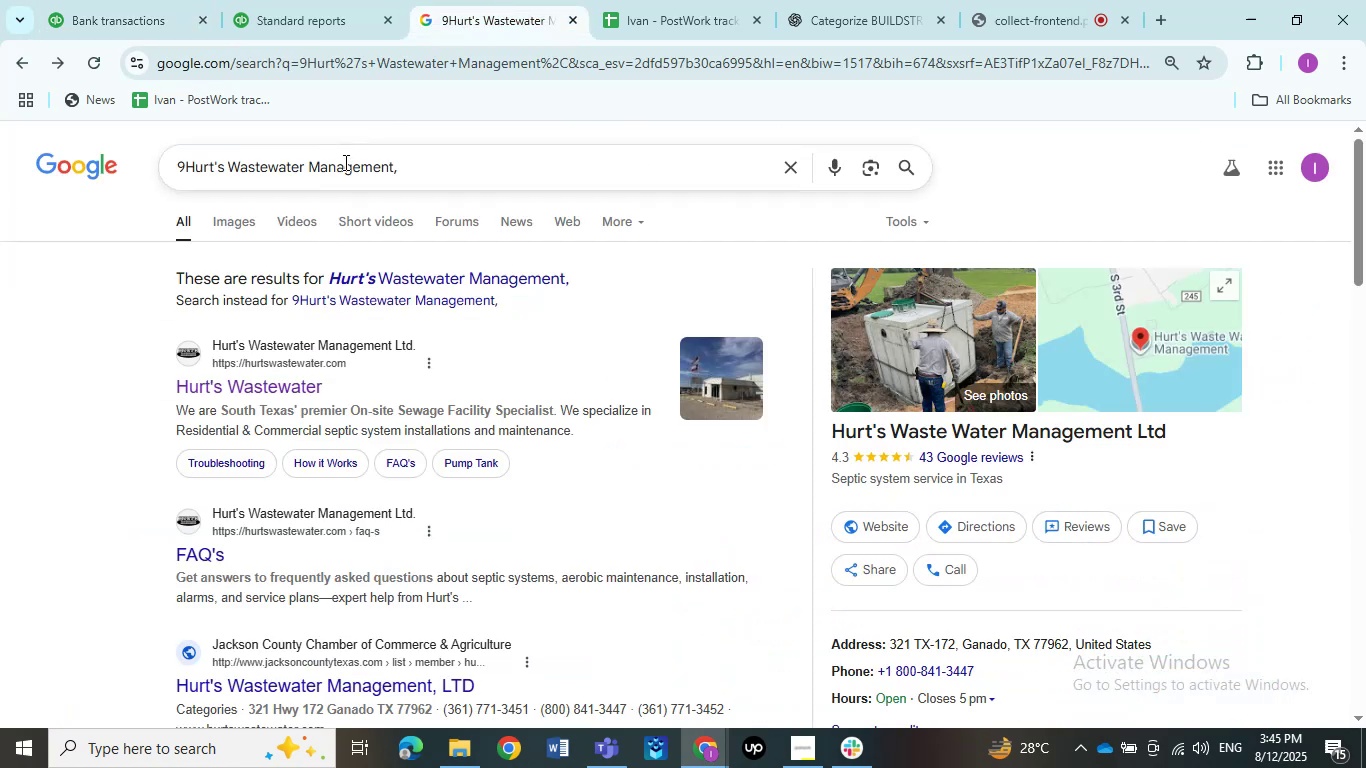 
left_click([421, 167])
 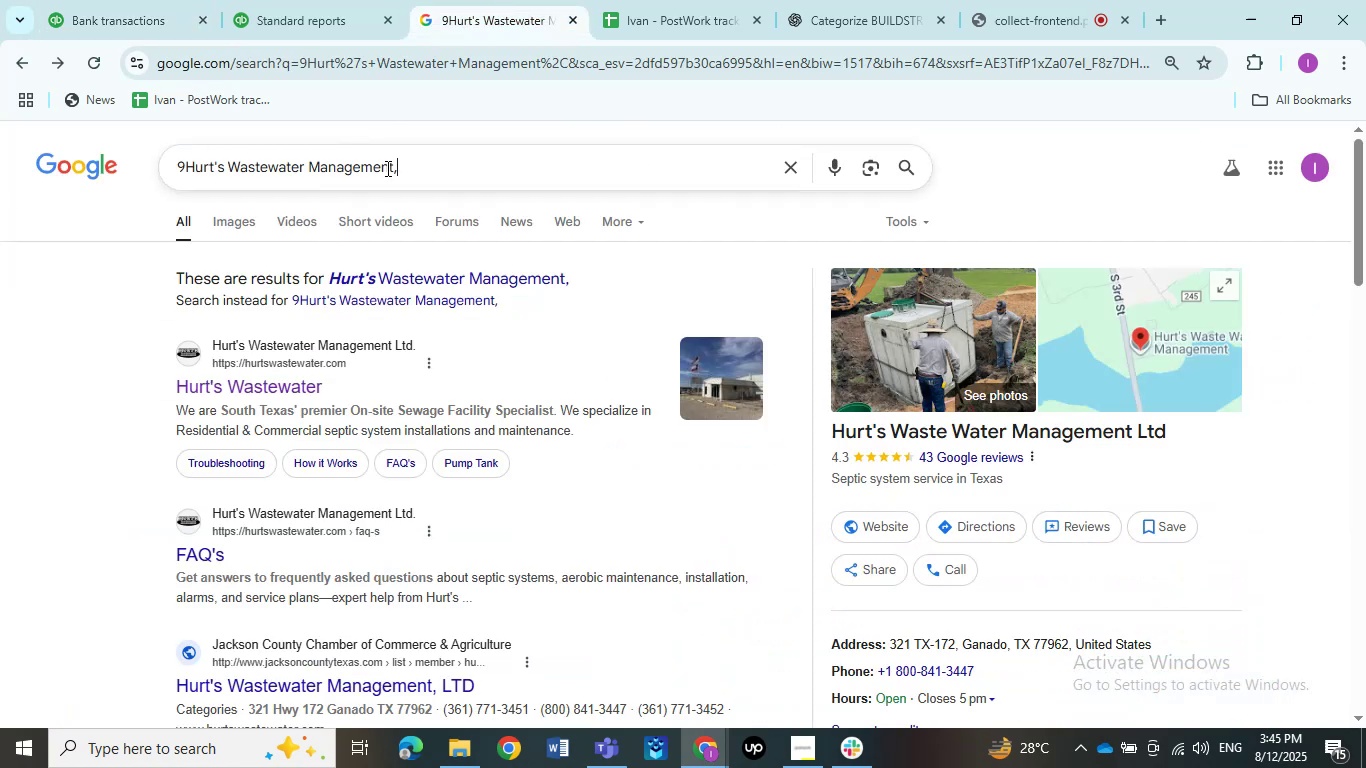 
key(Control+ControlLeft)
 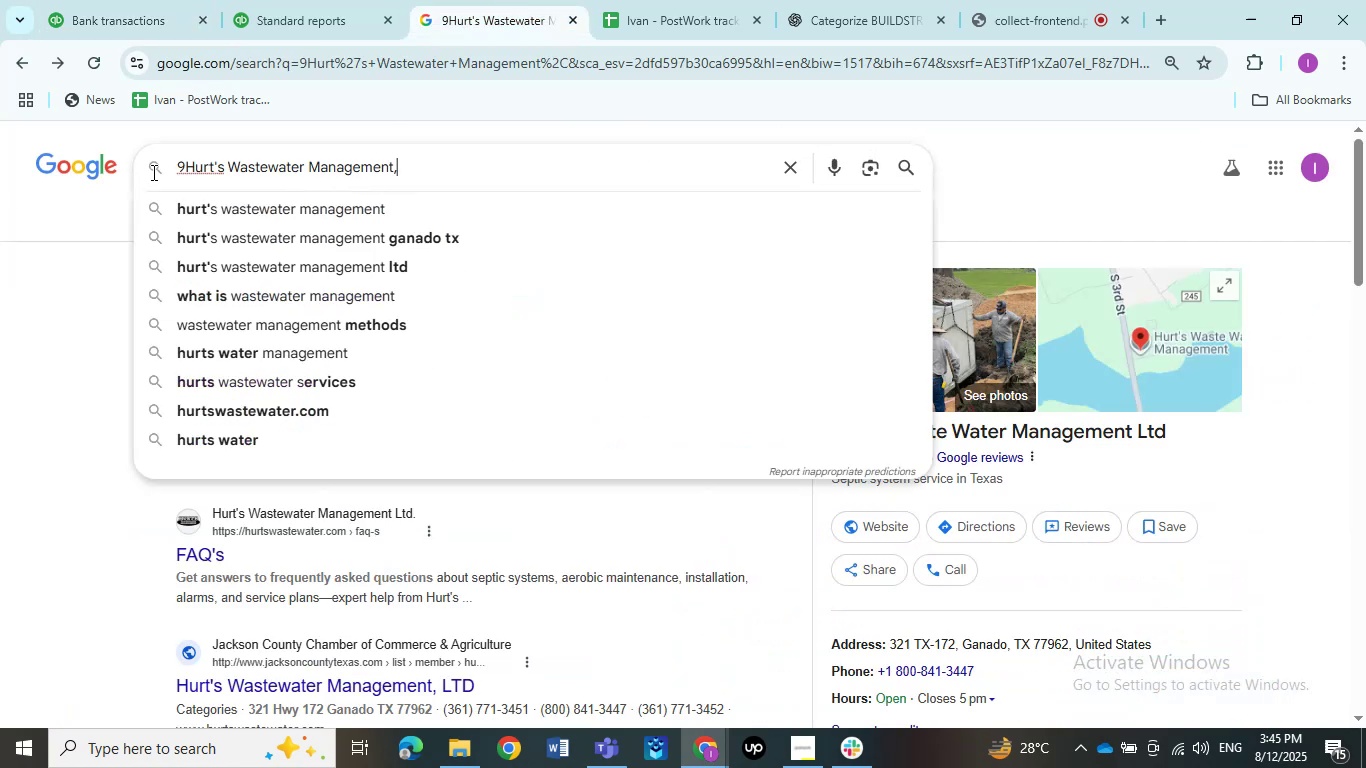 
double_click([0, 178])
 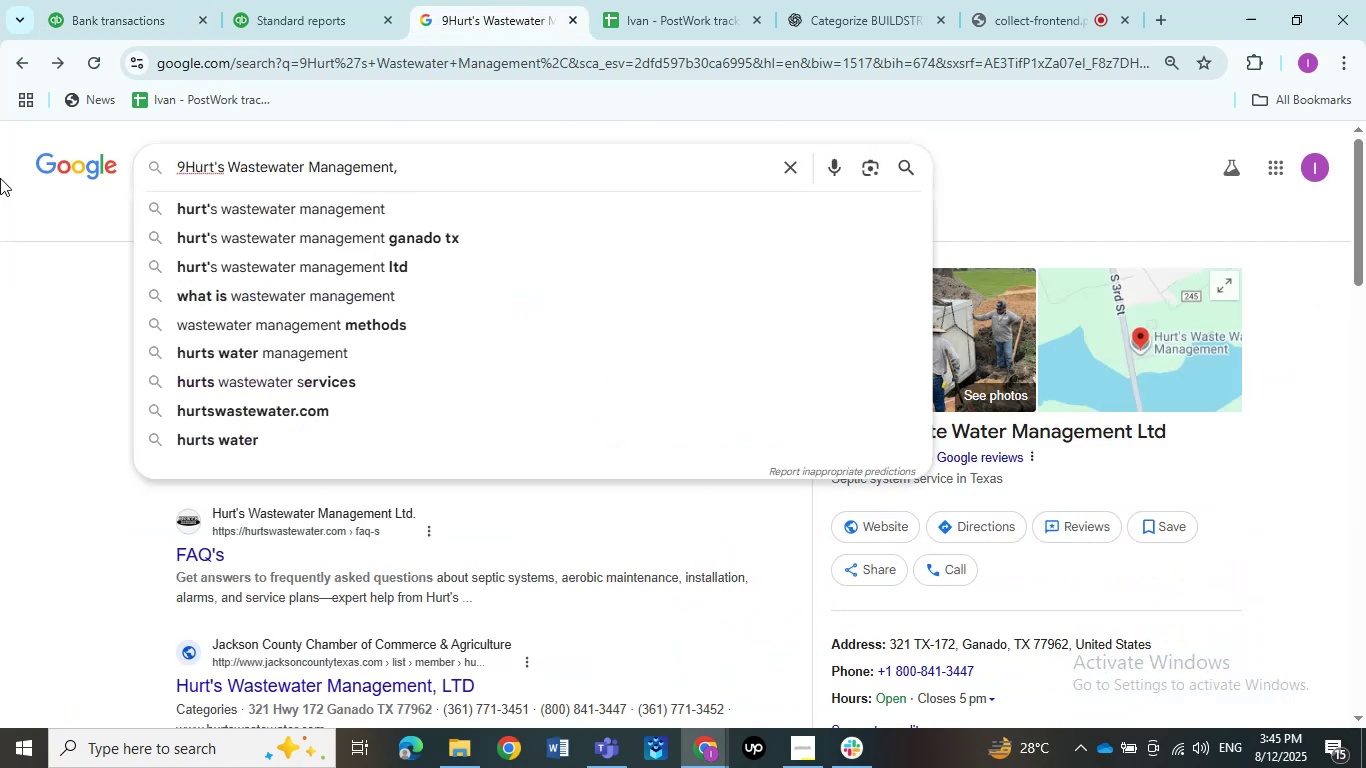 
key(Control+V)
 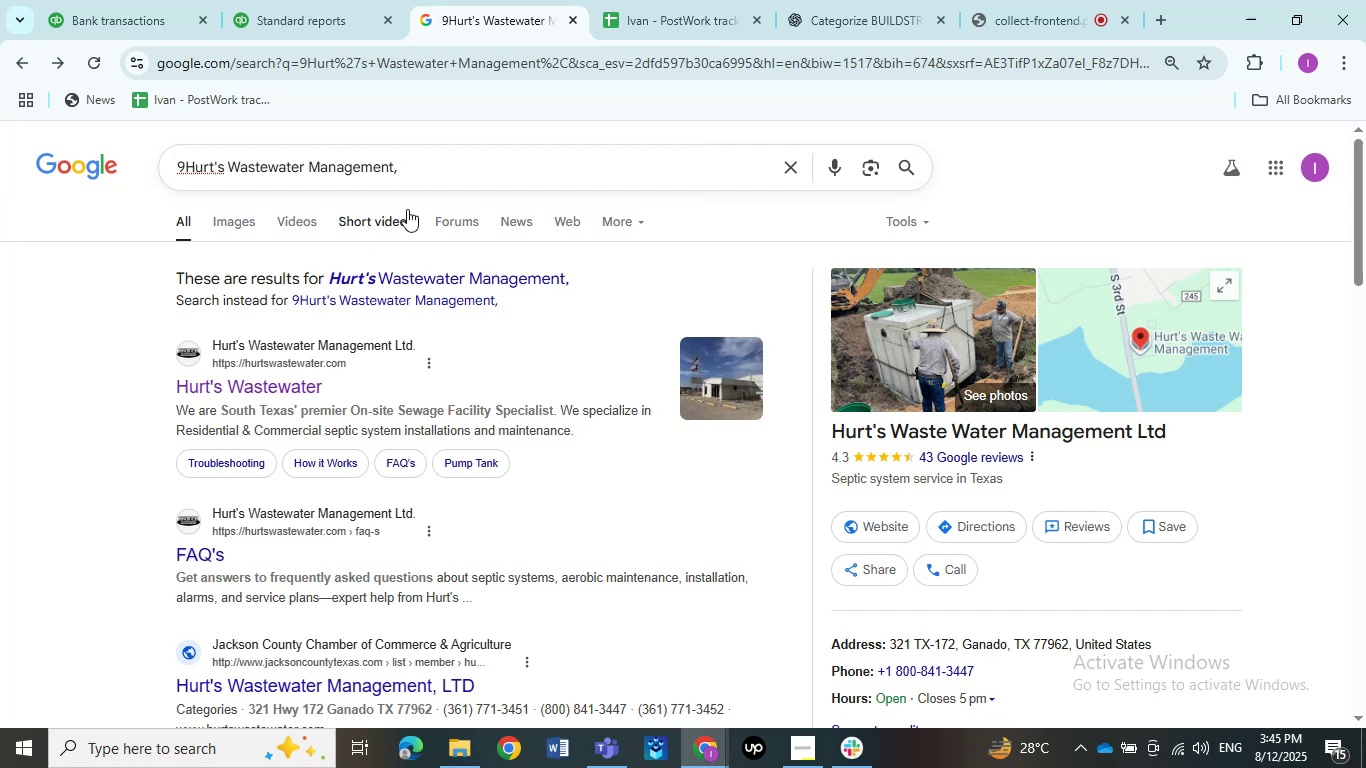 
left_click_drag(start_coordinate=[418, 171], to_coordinate=[163, 173])
 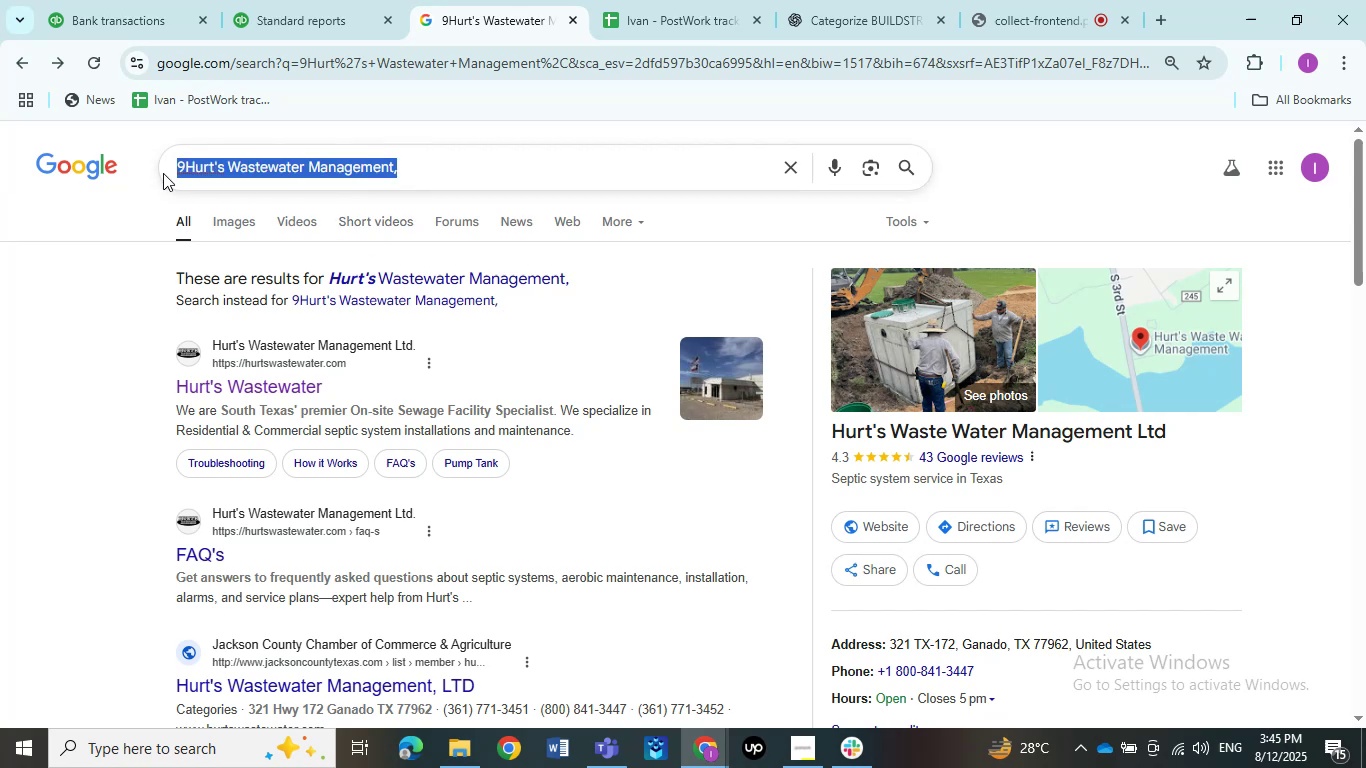 
key(Control+V)
 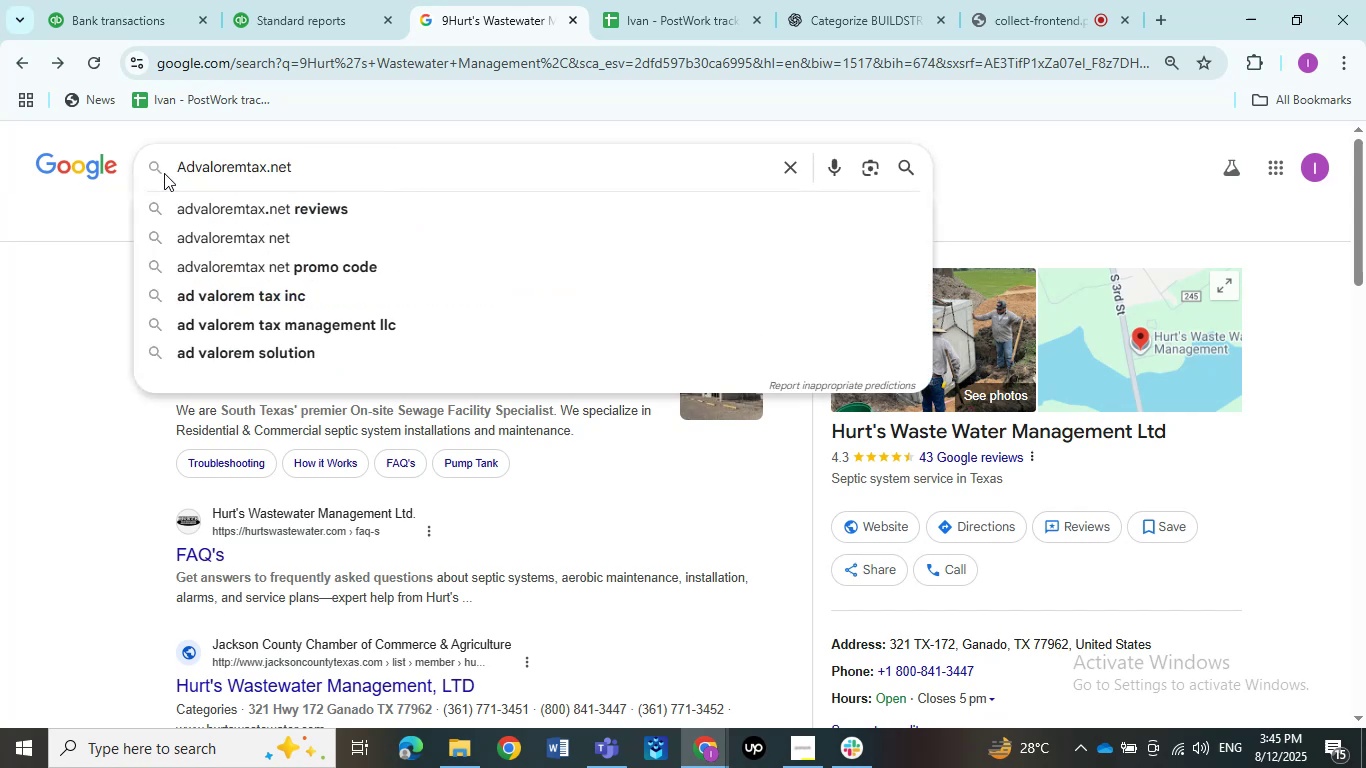 
key(NumpadEnter)
 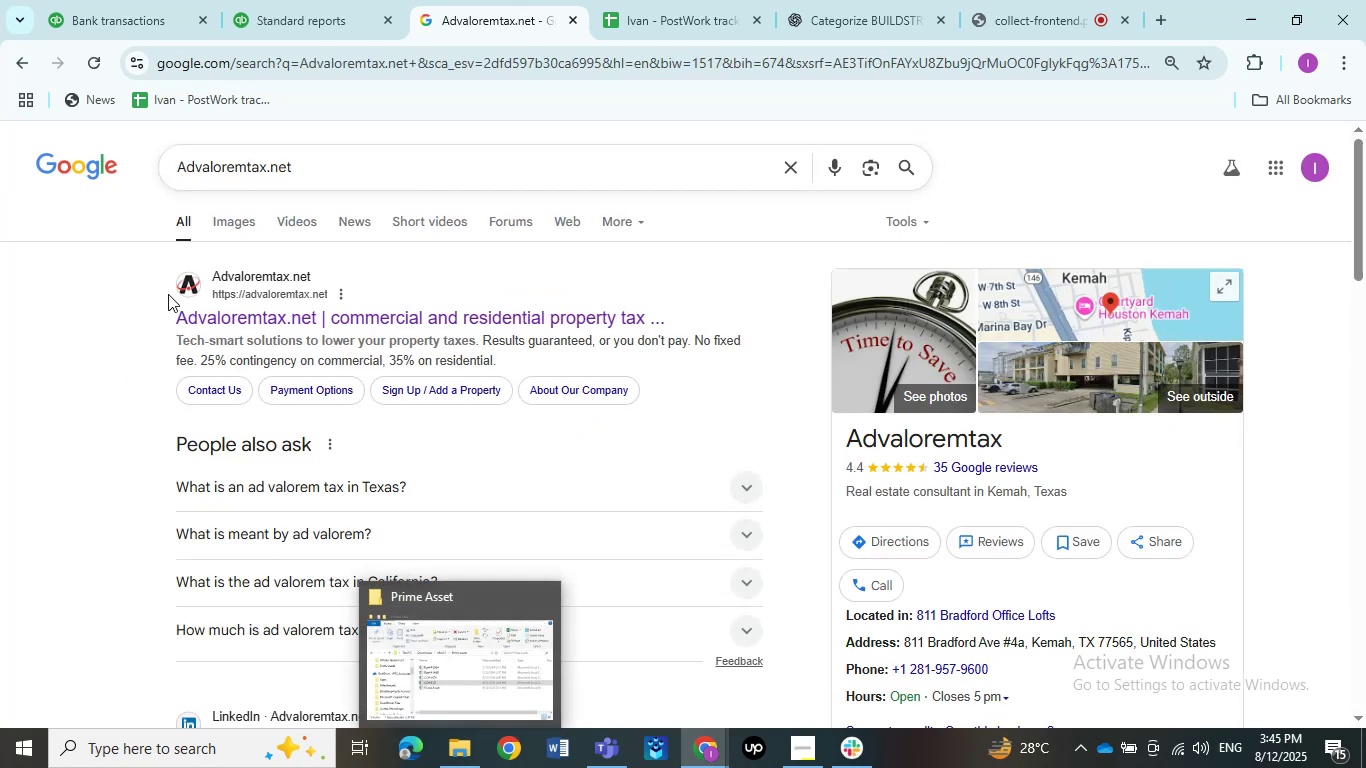 
wait(7.25)
 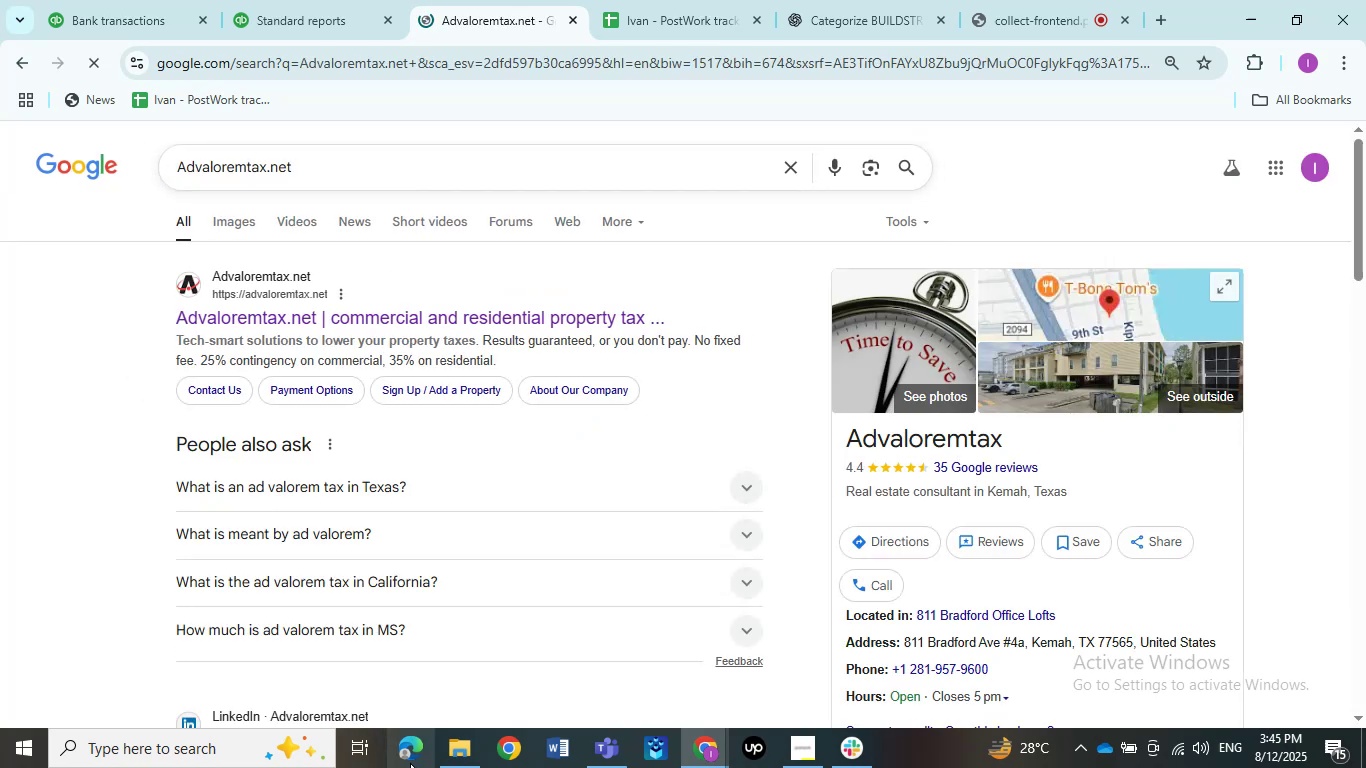 
left_click([87, 0])
 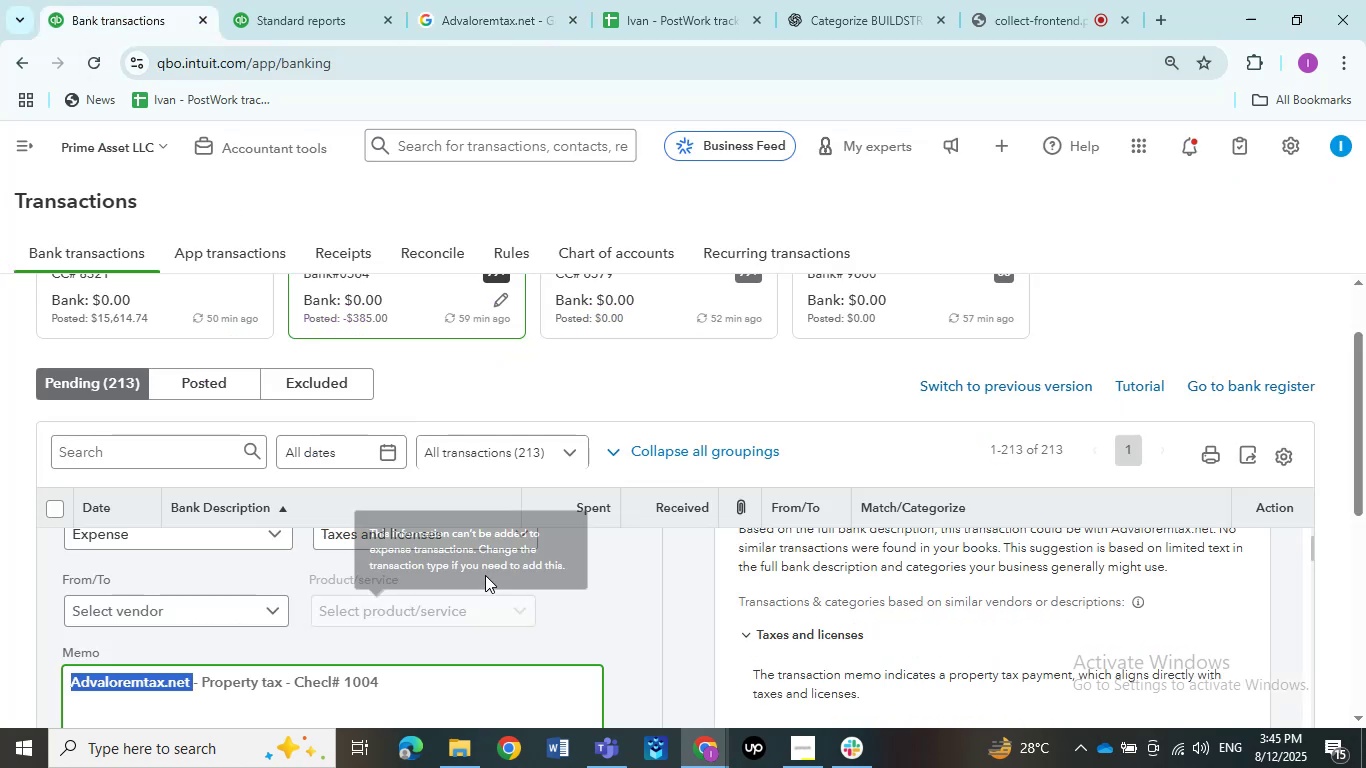 
scroll: coordinate [556, 593], scroll_direction: up, amount: 1.0
 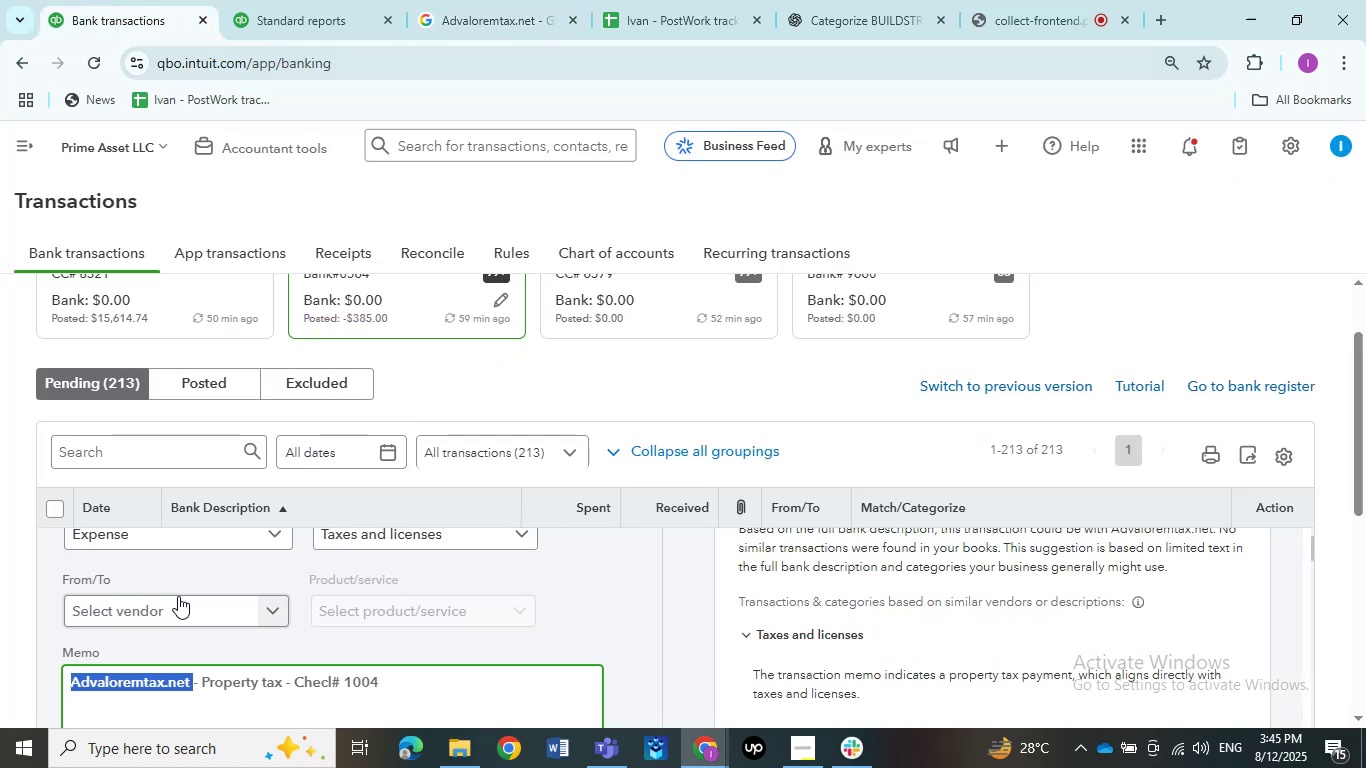 
left_click([178, 597])
 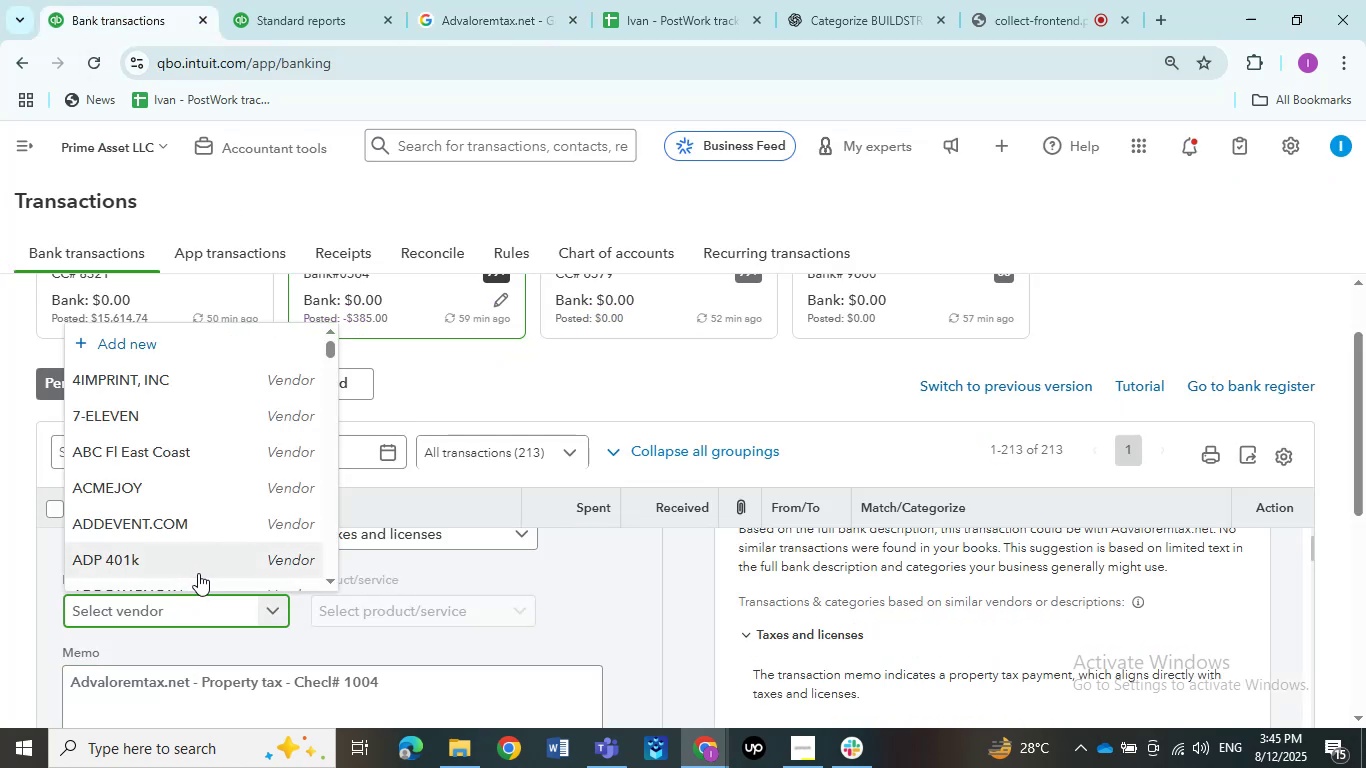 
key(Control+V)
 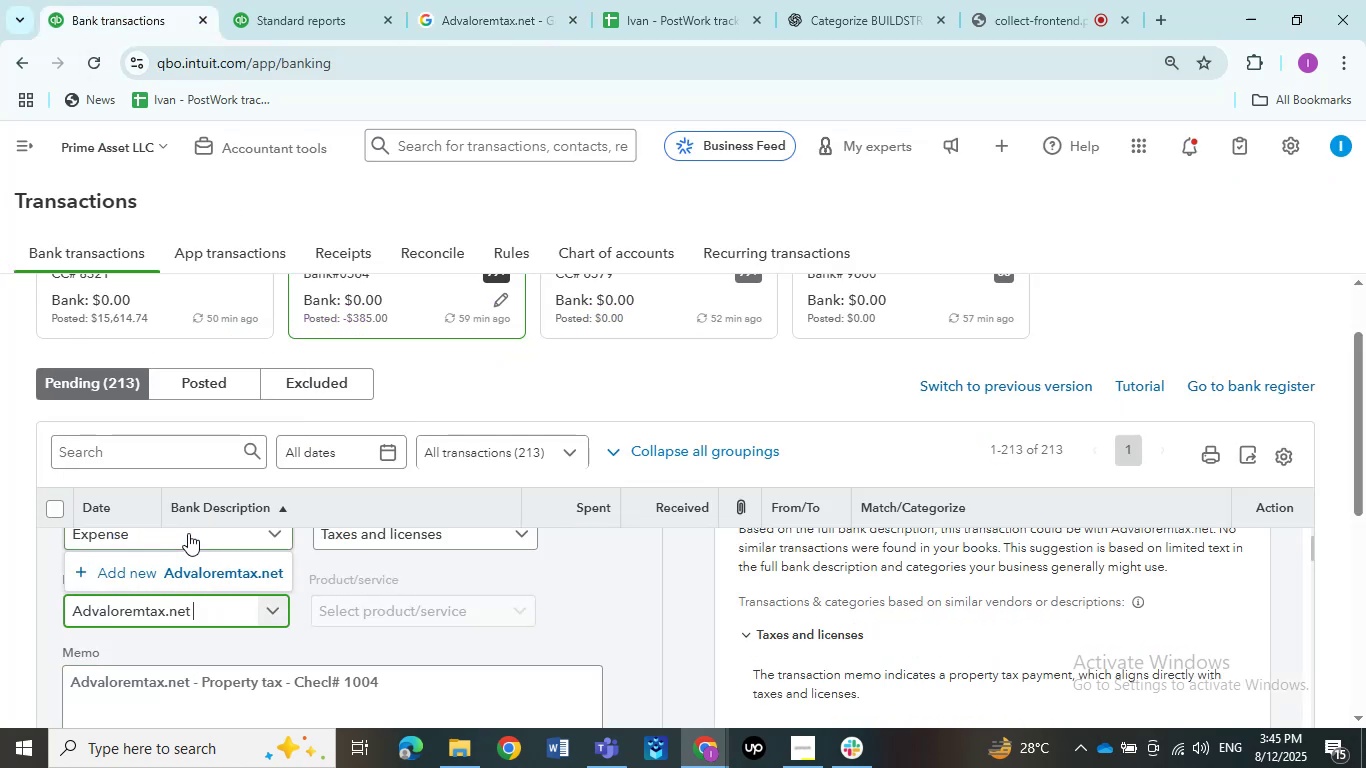 
left_click([184, 561])
 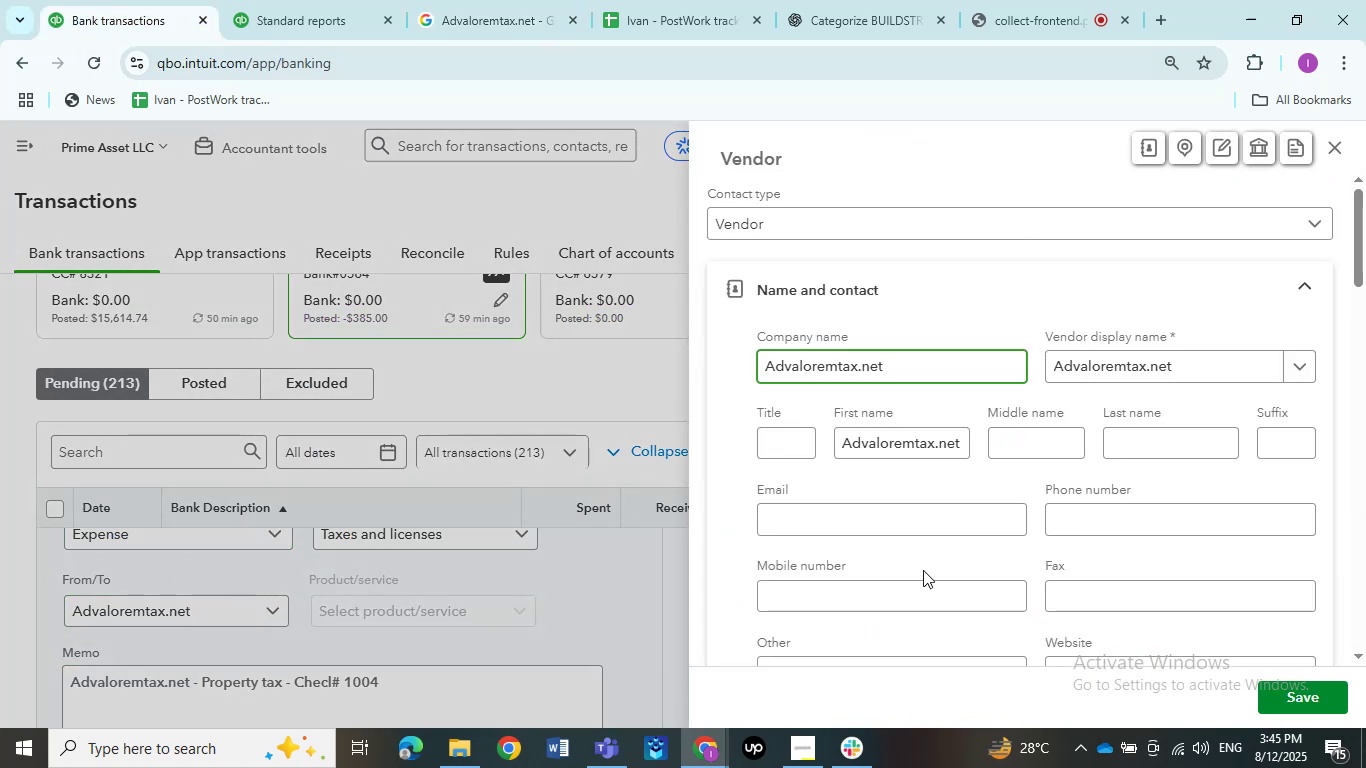 
left_click([1304, 699])
 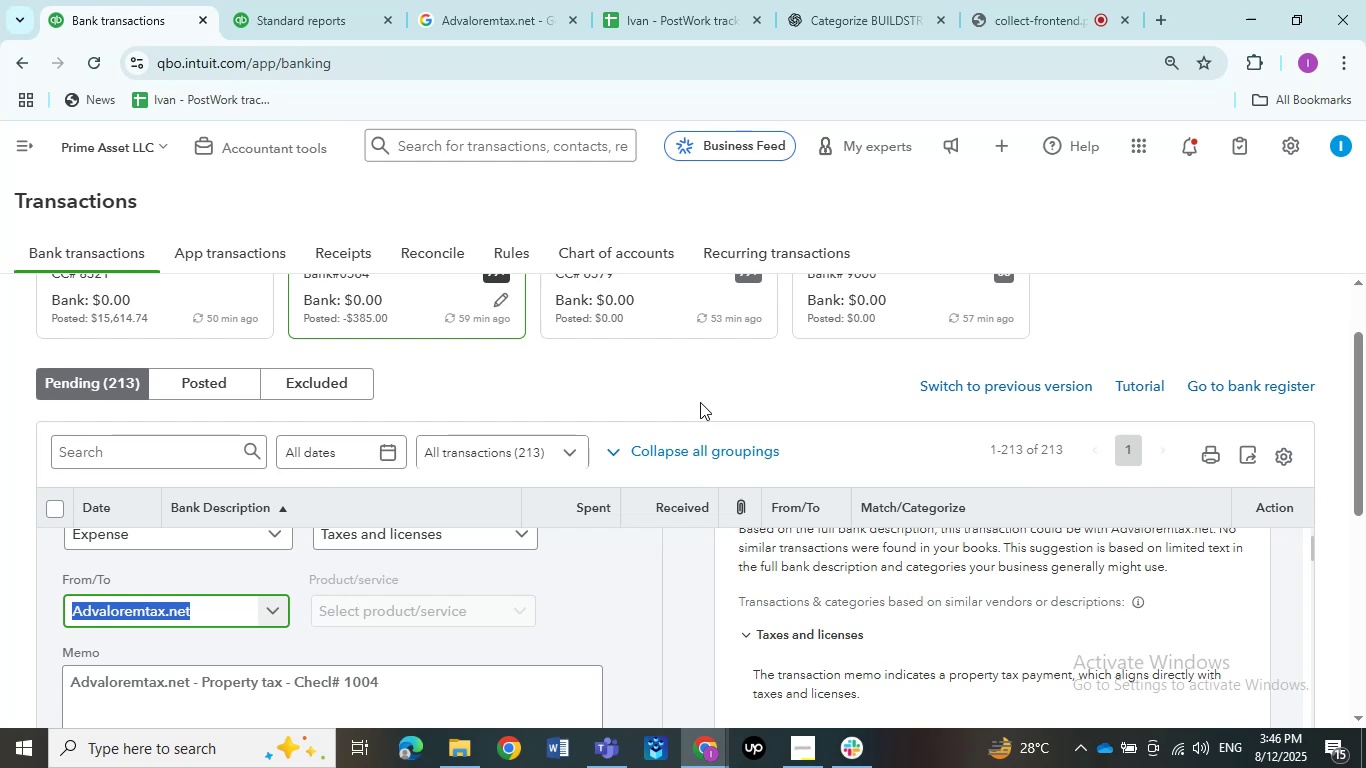 
wait(19.0)
 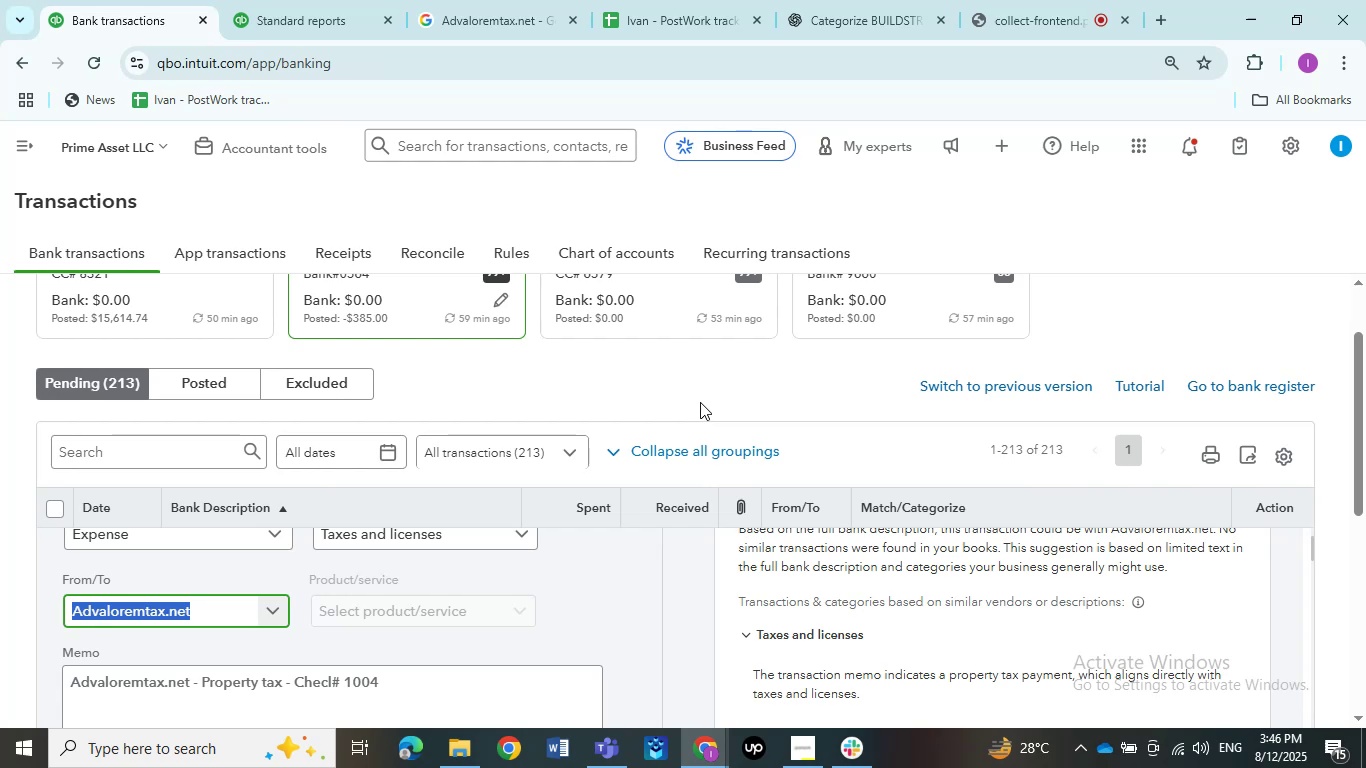 
scroll: coordinate [297, 629], scroll_direction: down, amount: 4.0
 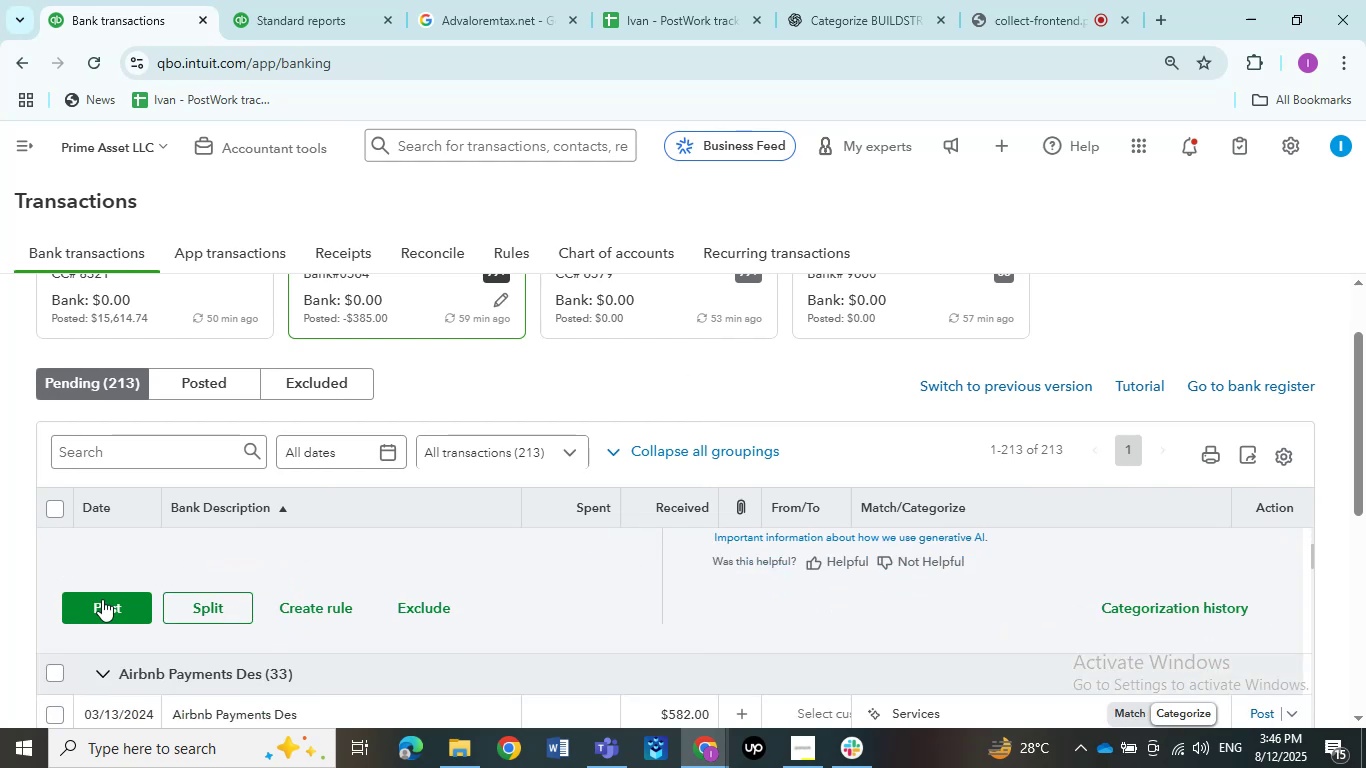 
double_click([100, 599])
 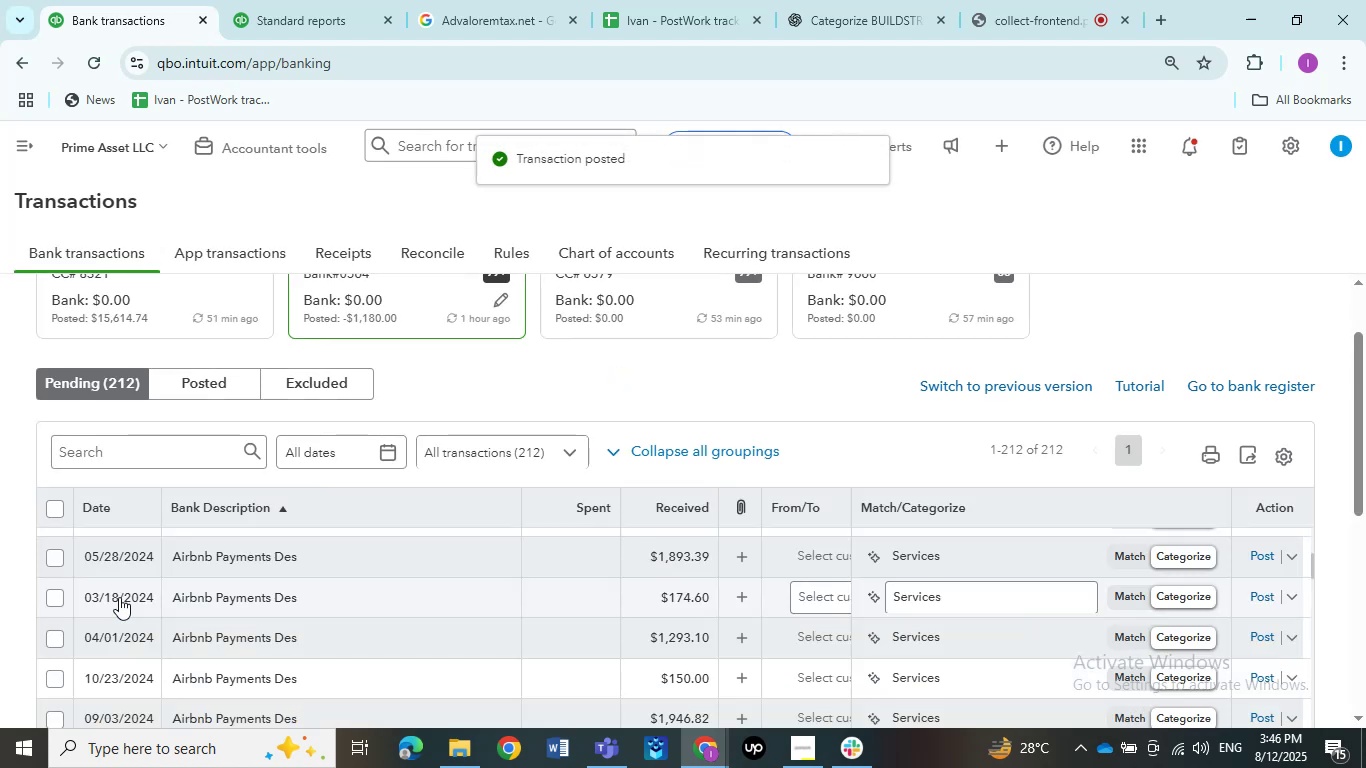 
wait(9.14)
 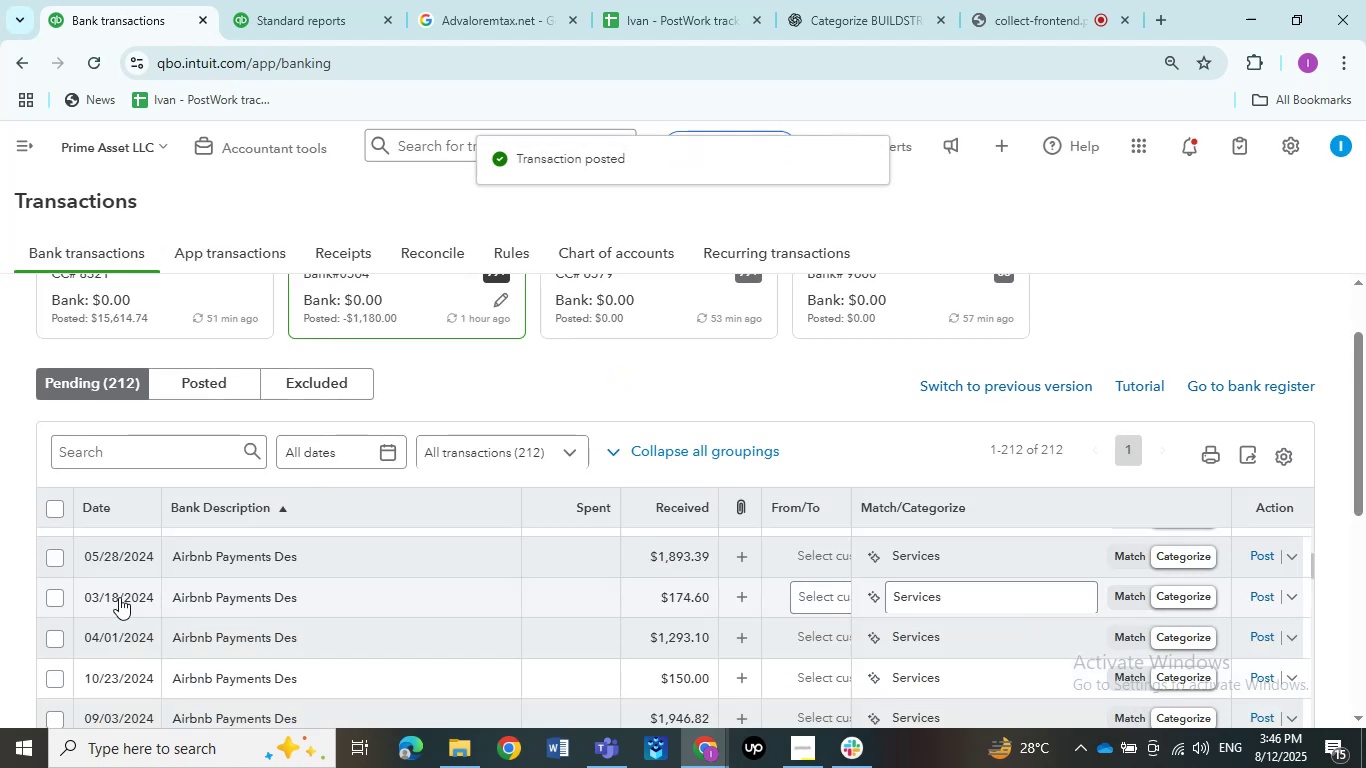 
scroll: coordinate [323, 609], scroll_direction: up, amount: 7.0
 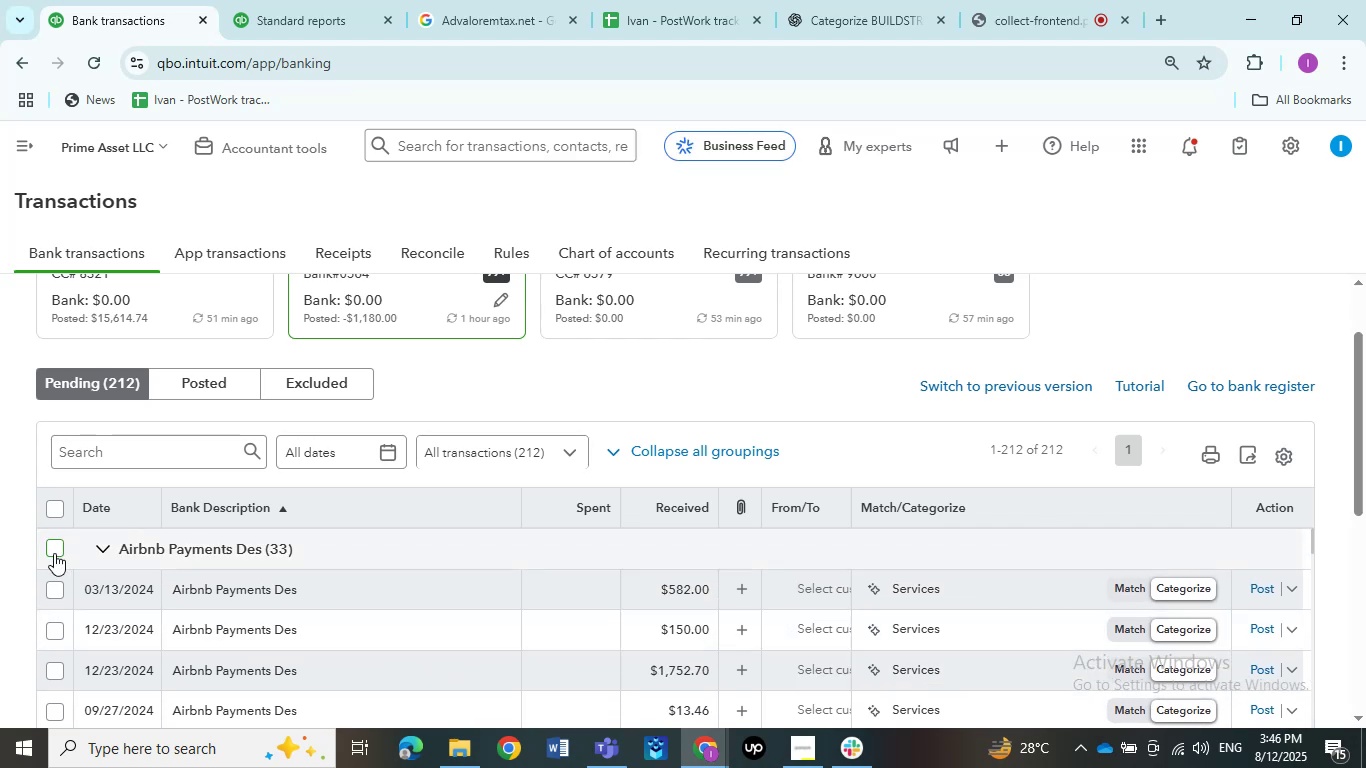 
left_click([54, 553])
 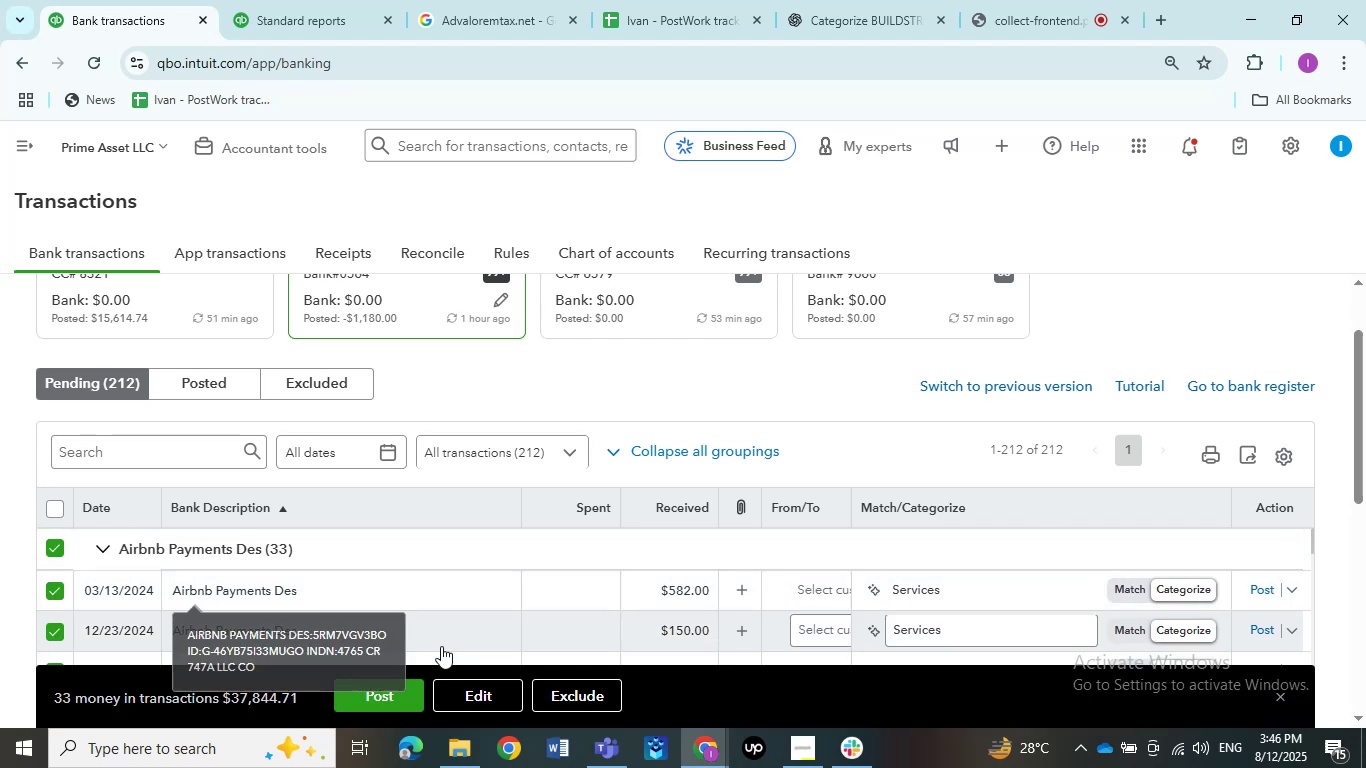 
left_click([474, 695])
 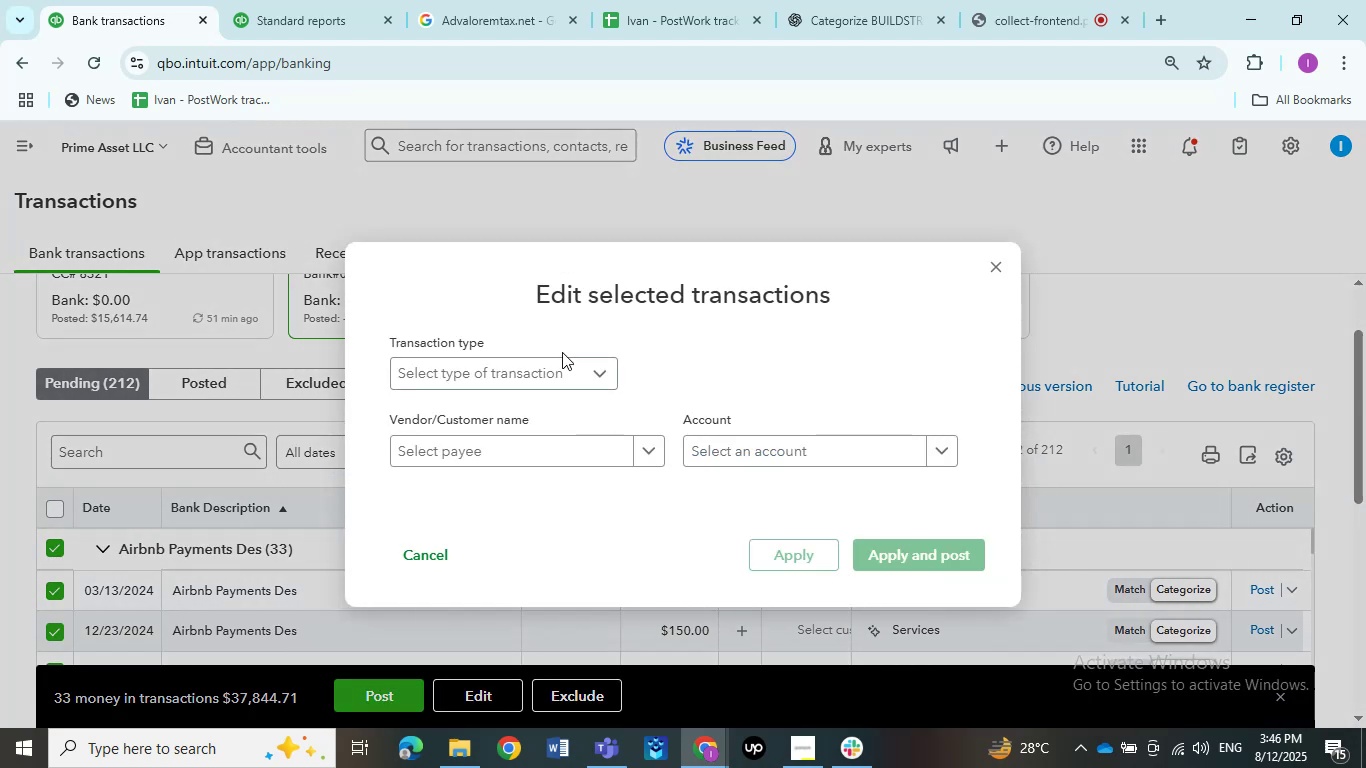 
left_click([548, 370])
 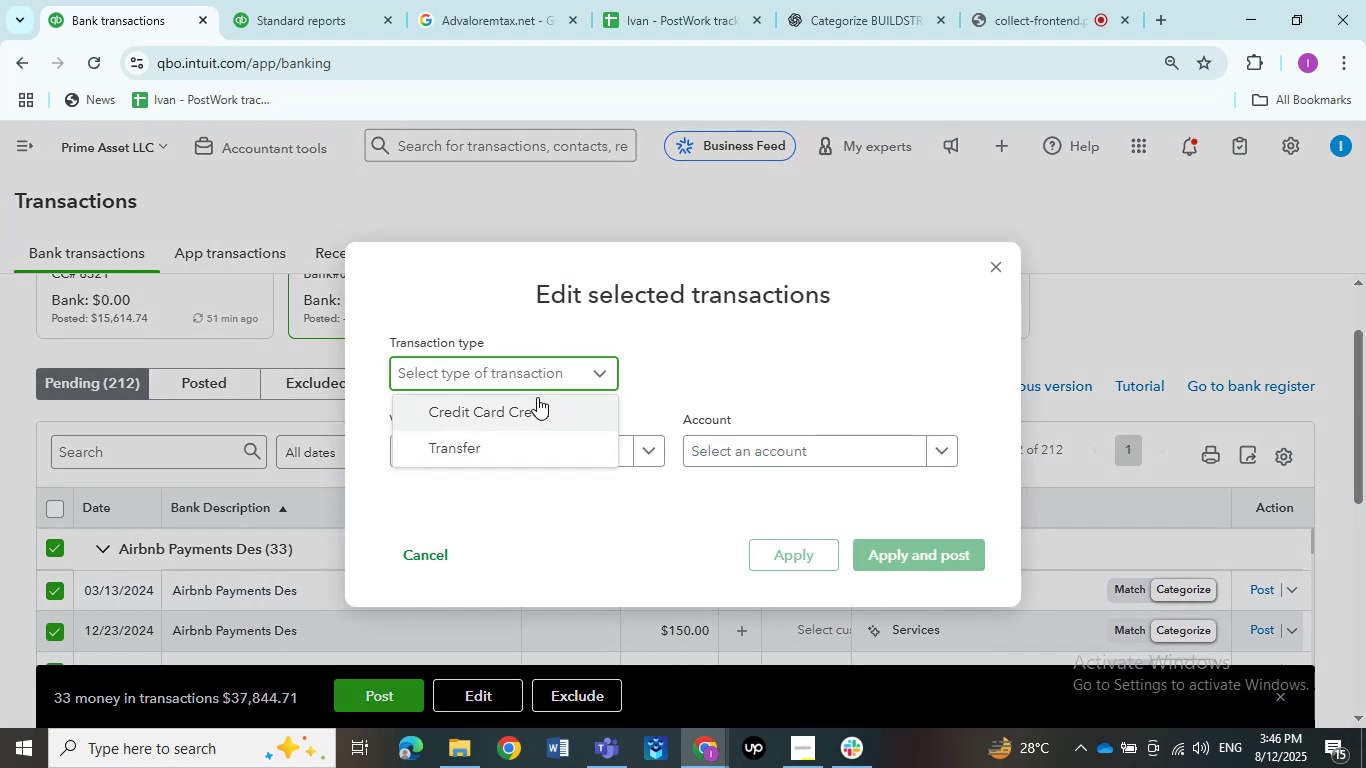 
left_click([530, 411])
 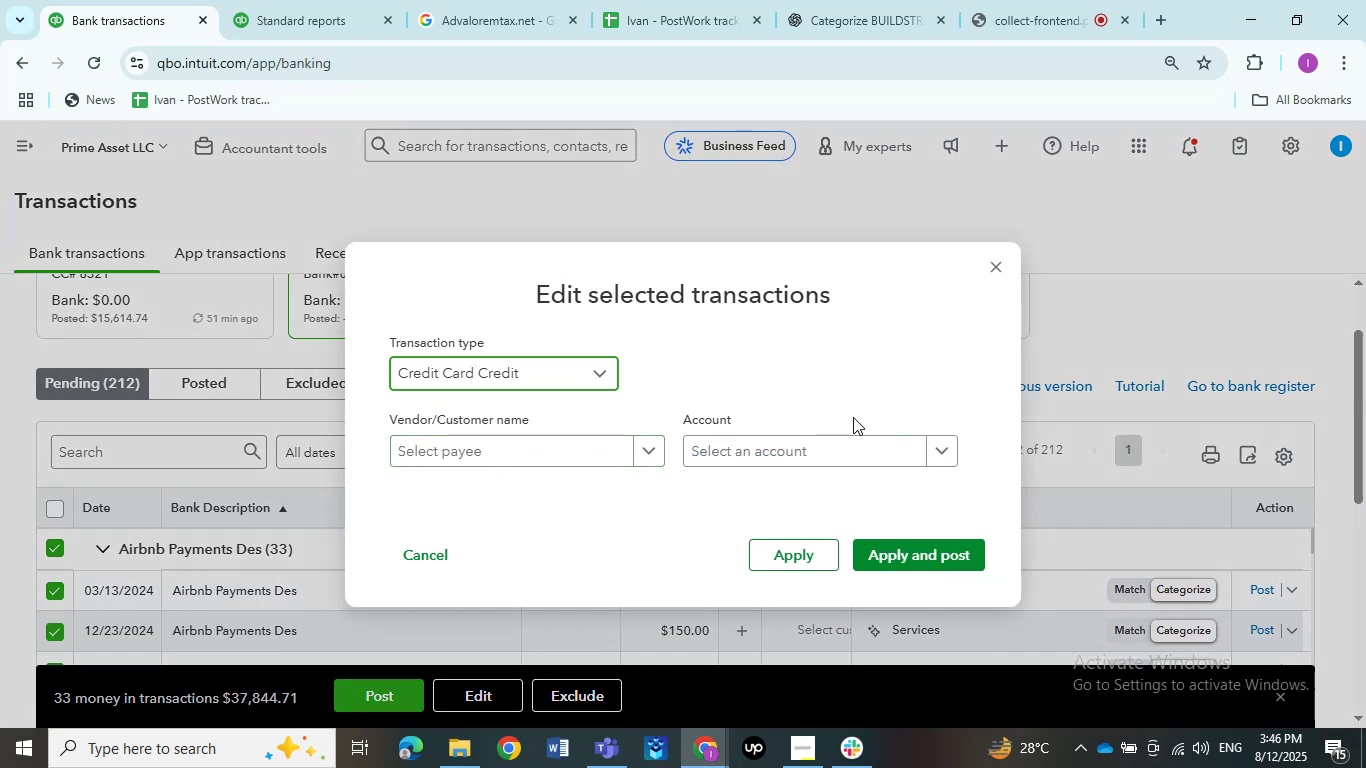 
left_click([993, 265])
 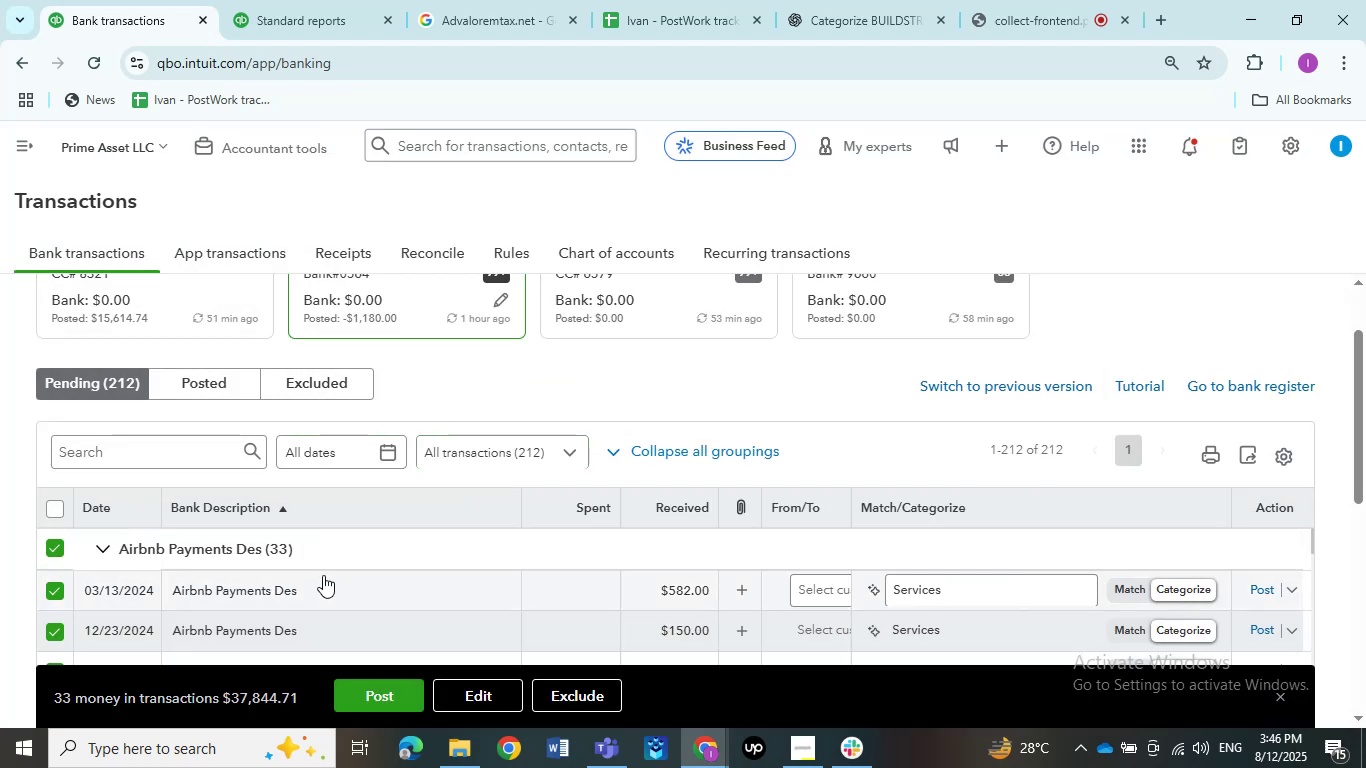 
left_click([322, 580])
 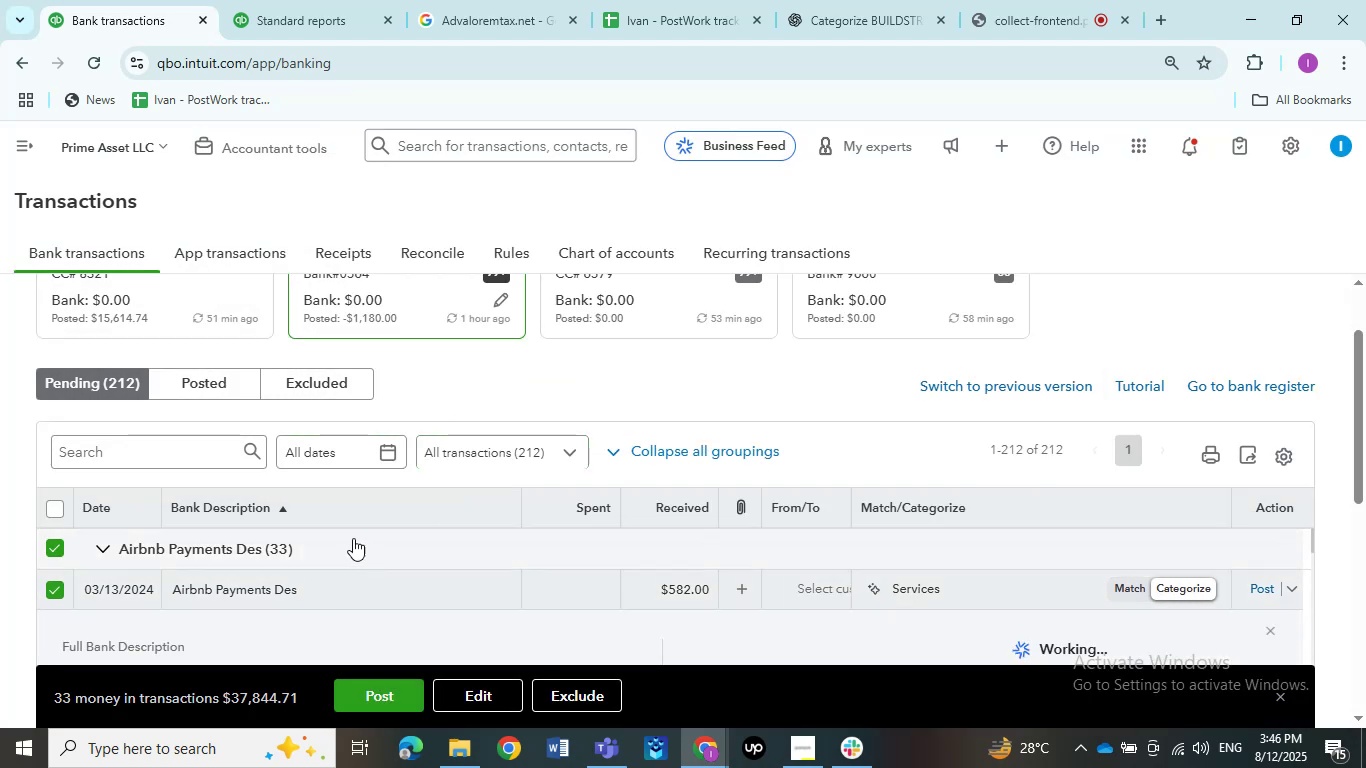 
scroll: coordinate [364, 507], scroll_direction: down, amount: 1.0
 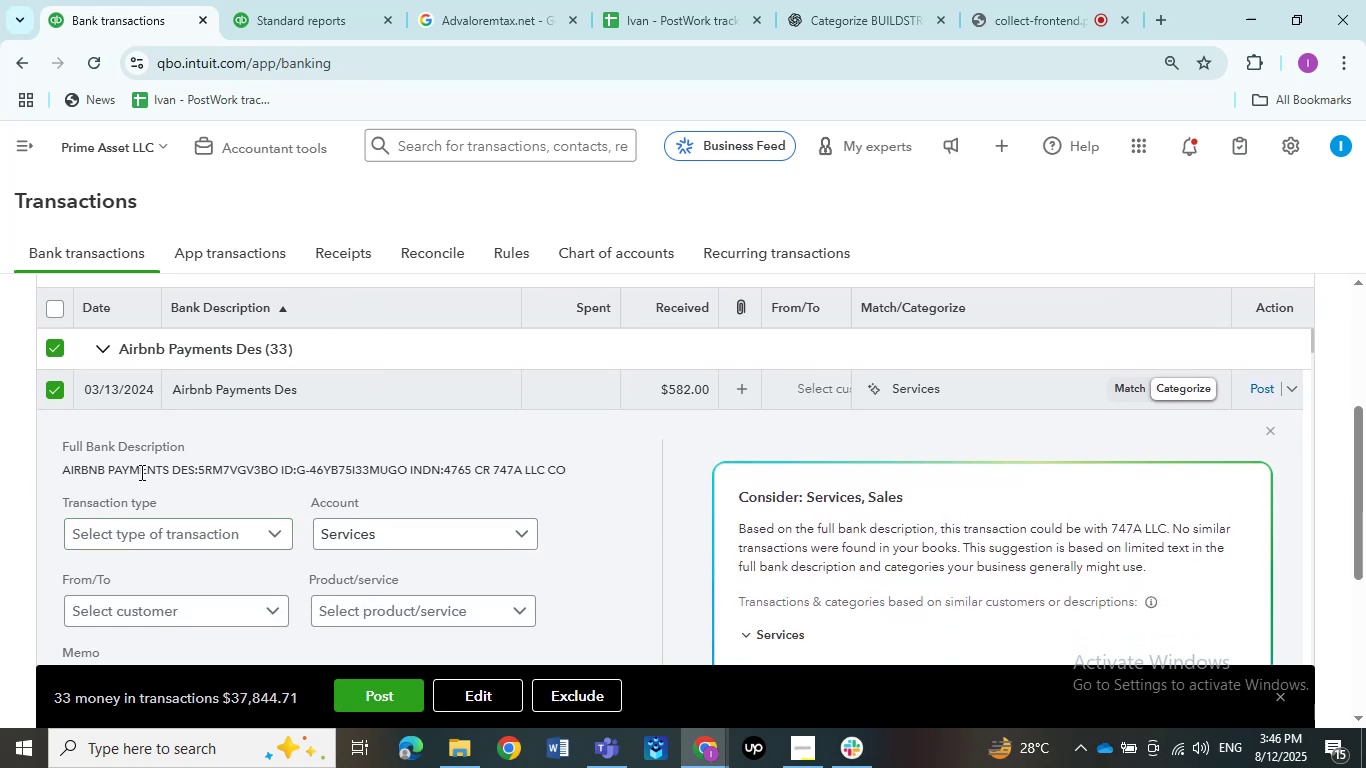 
left_click_drag(start_coordinate=[168, 469], to_coordinate=[66, 470])
 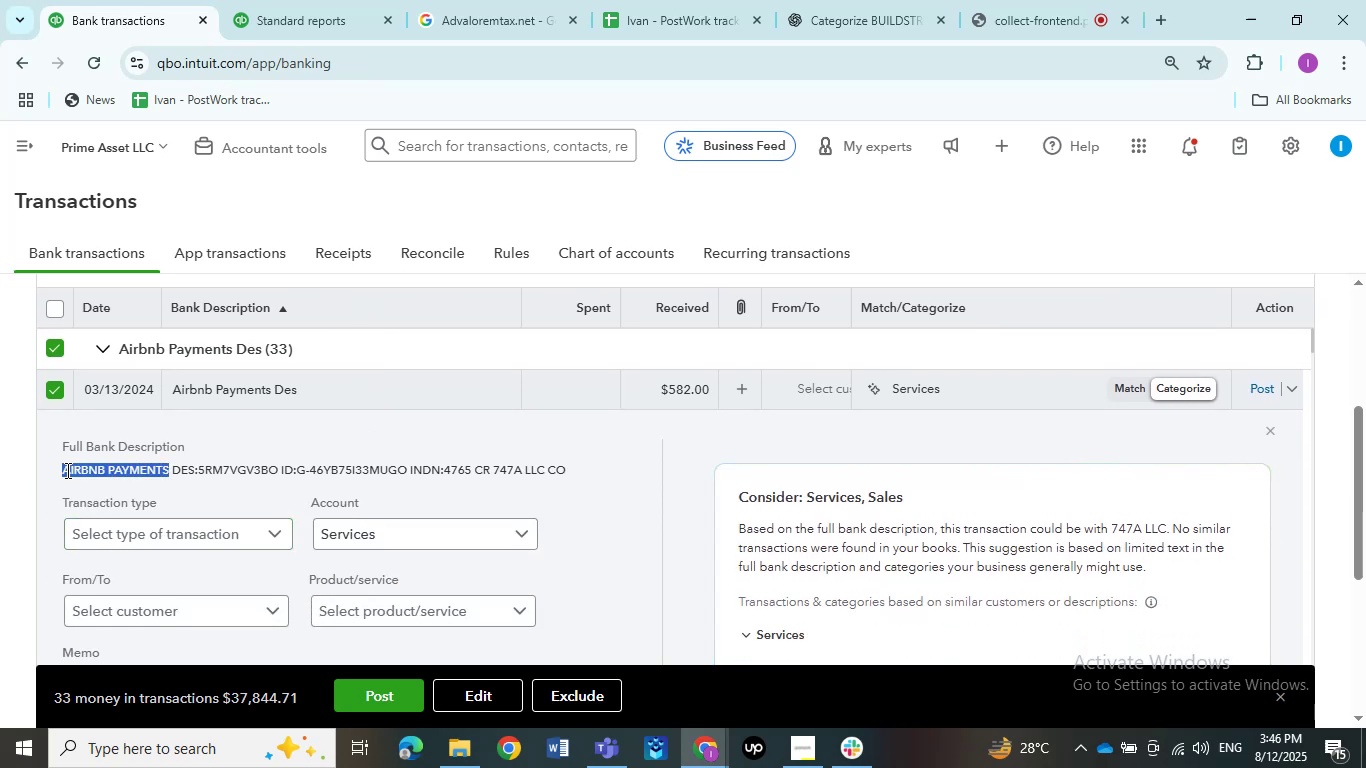 
key(Control+C)
 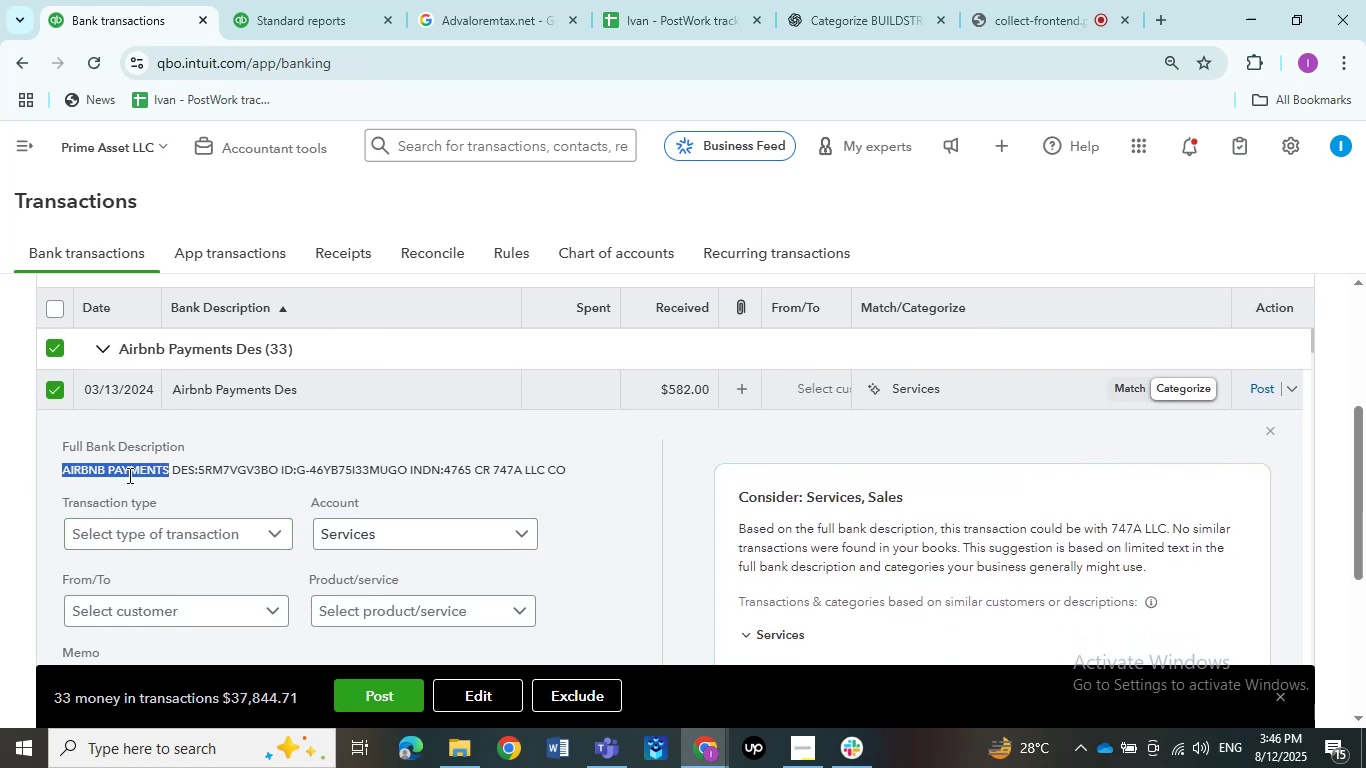 
key(Control+C)
 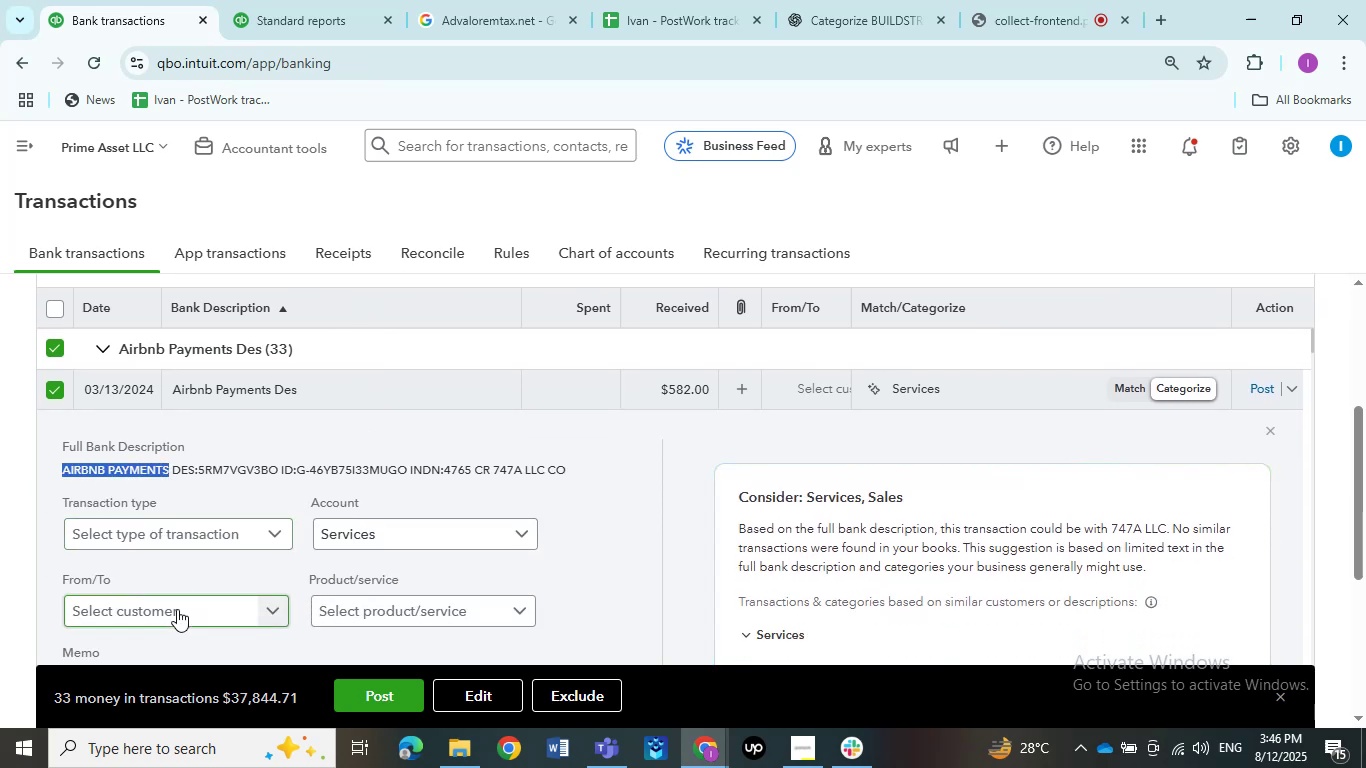 
left_click([177, 609])
 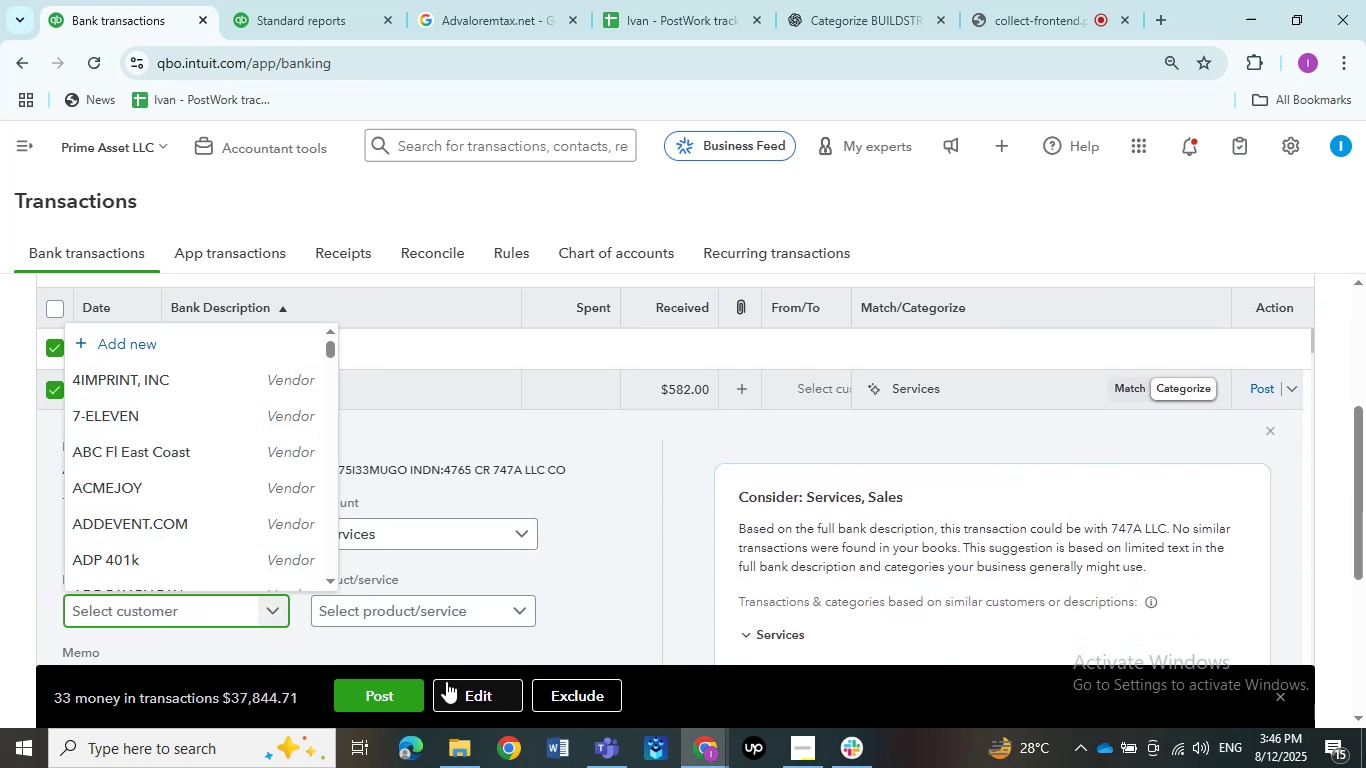 
left_click([476, 693])
 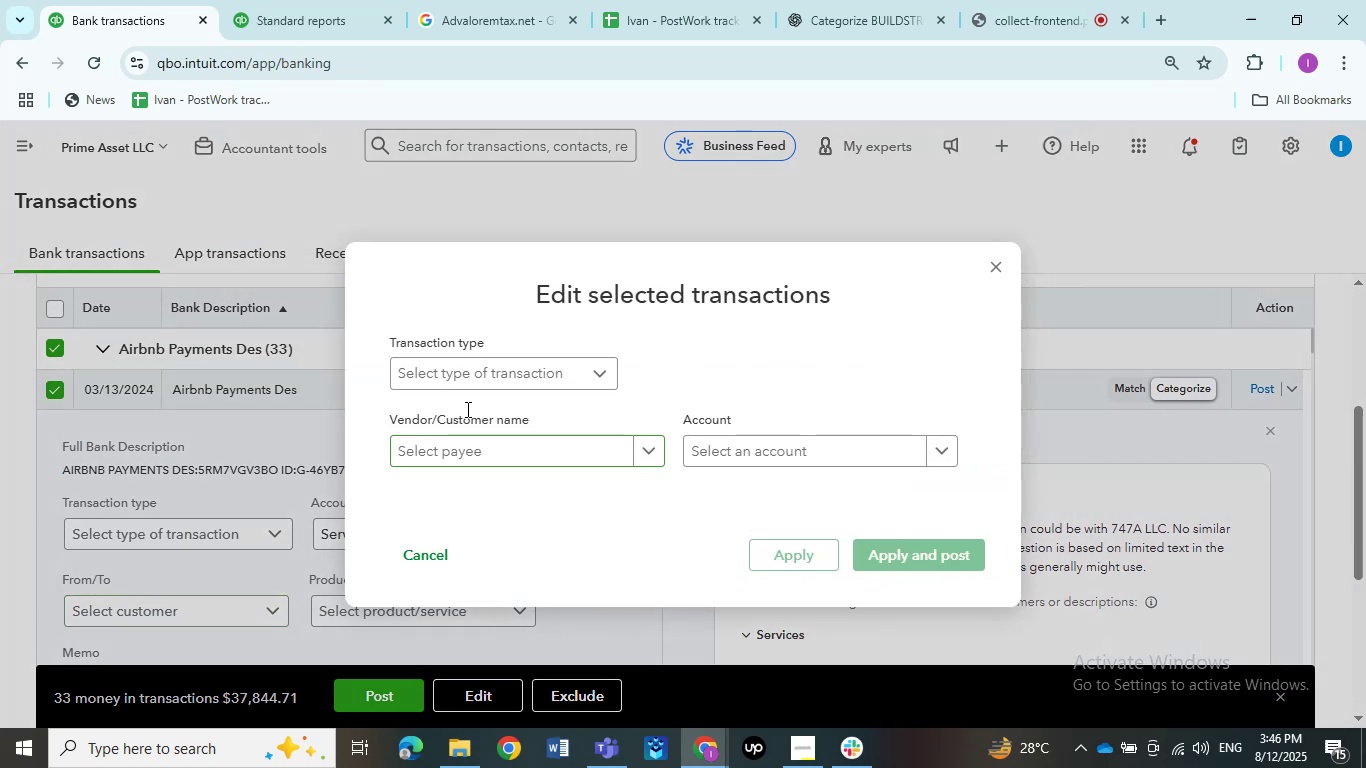 
double_click([452, 404])
 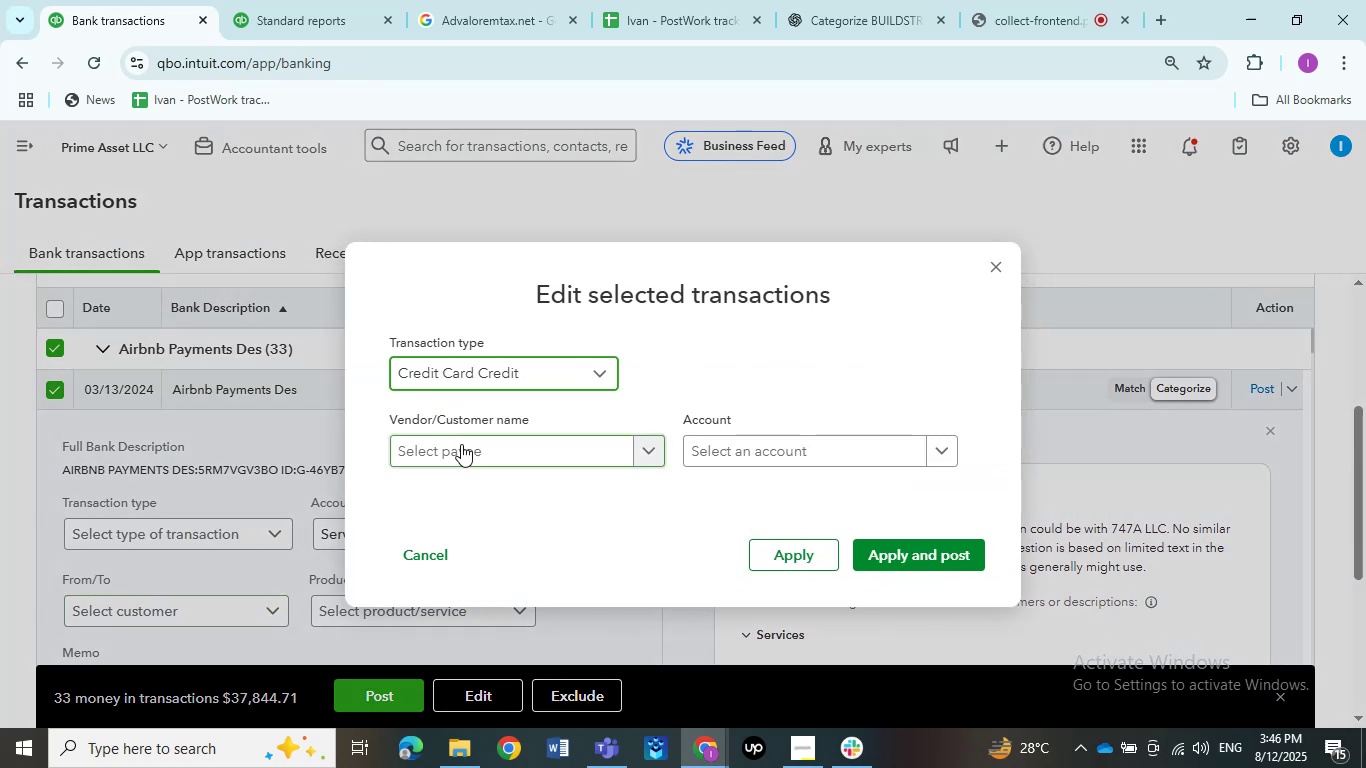 
left_click([461, 444])
 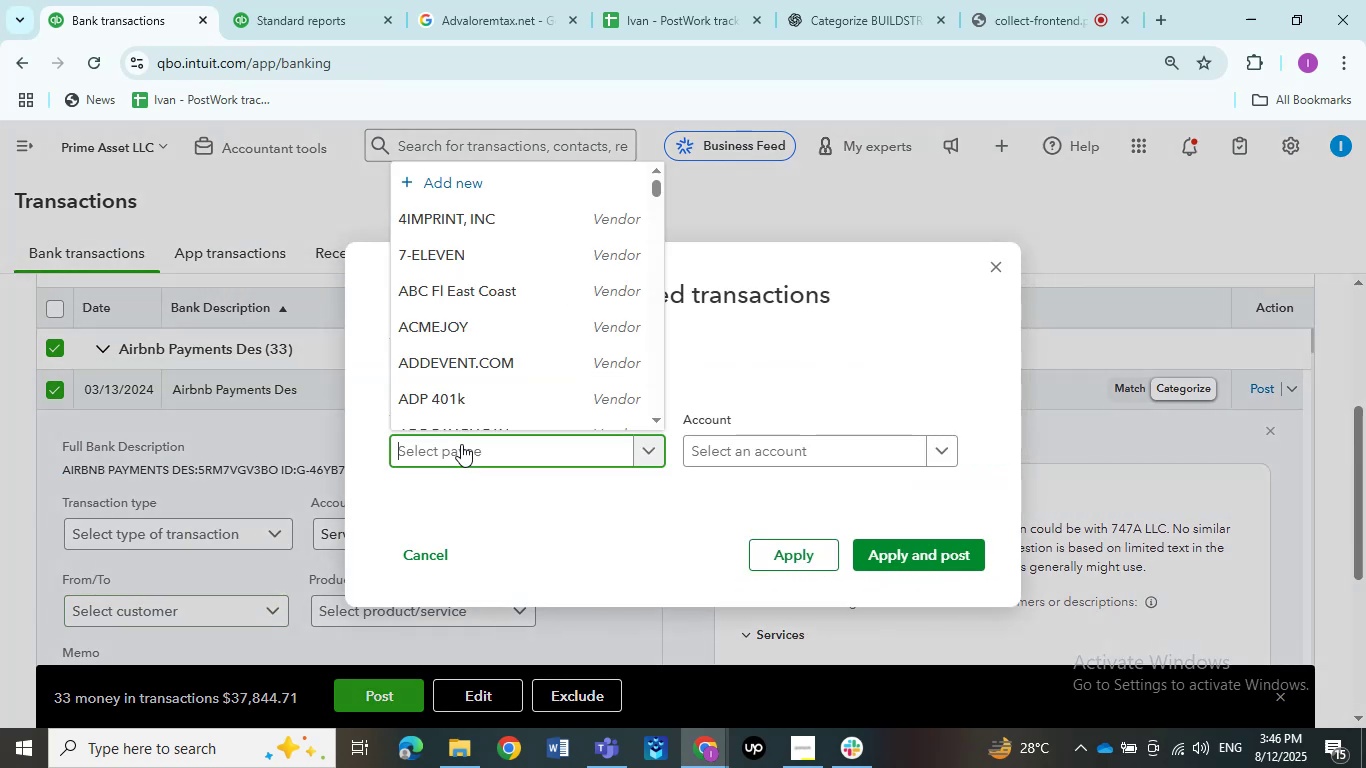 
key(Control+V)
 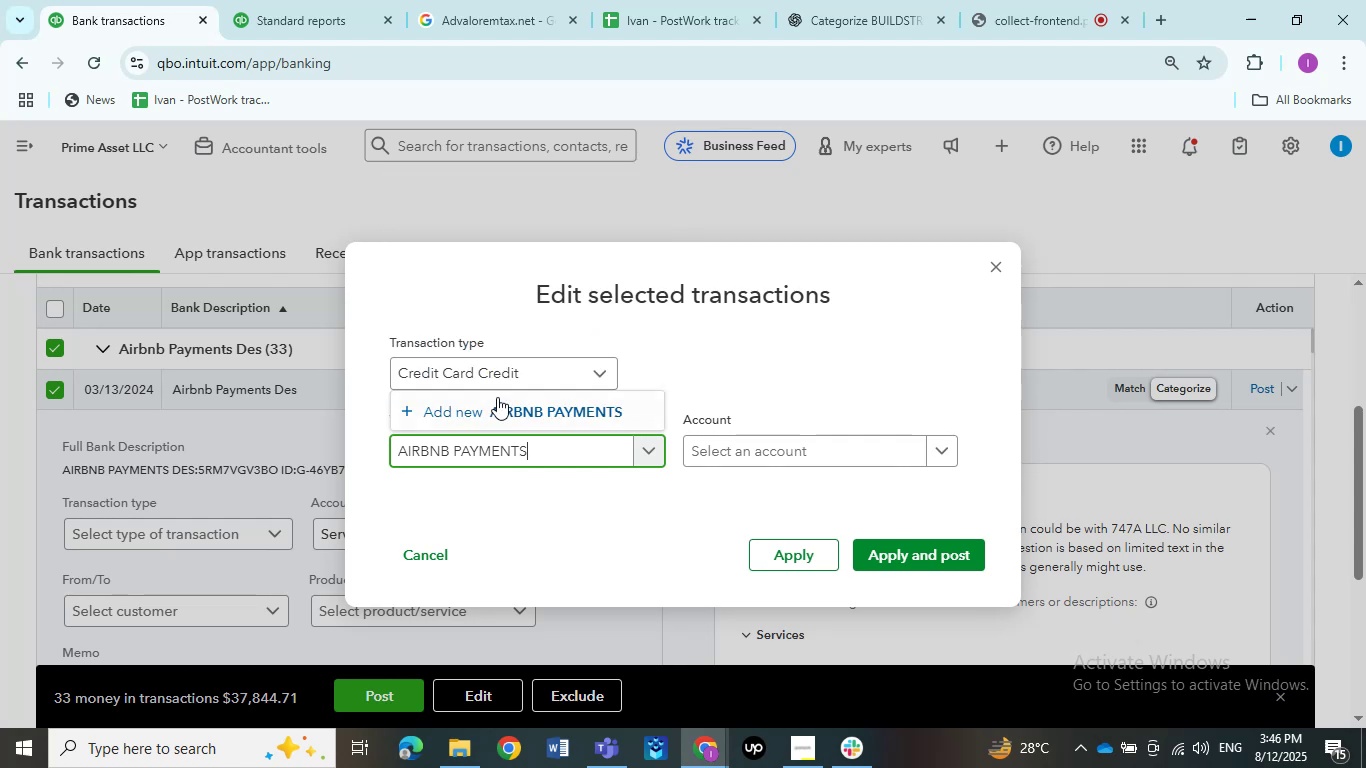 
left_click([493, 395])
 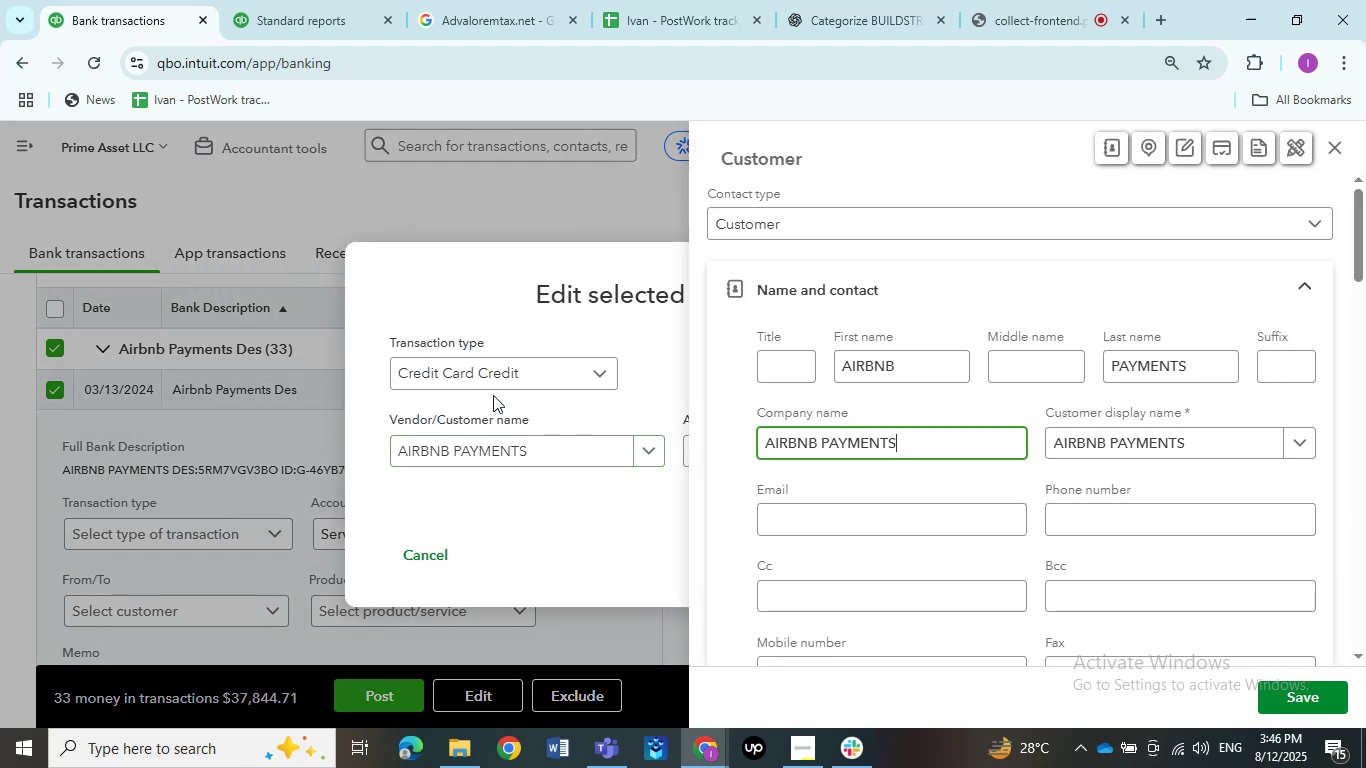 
wait(9.31)
 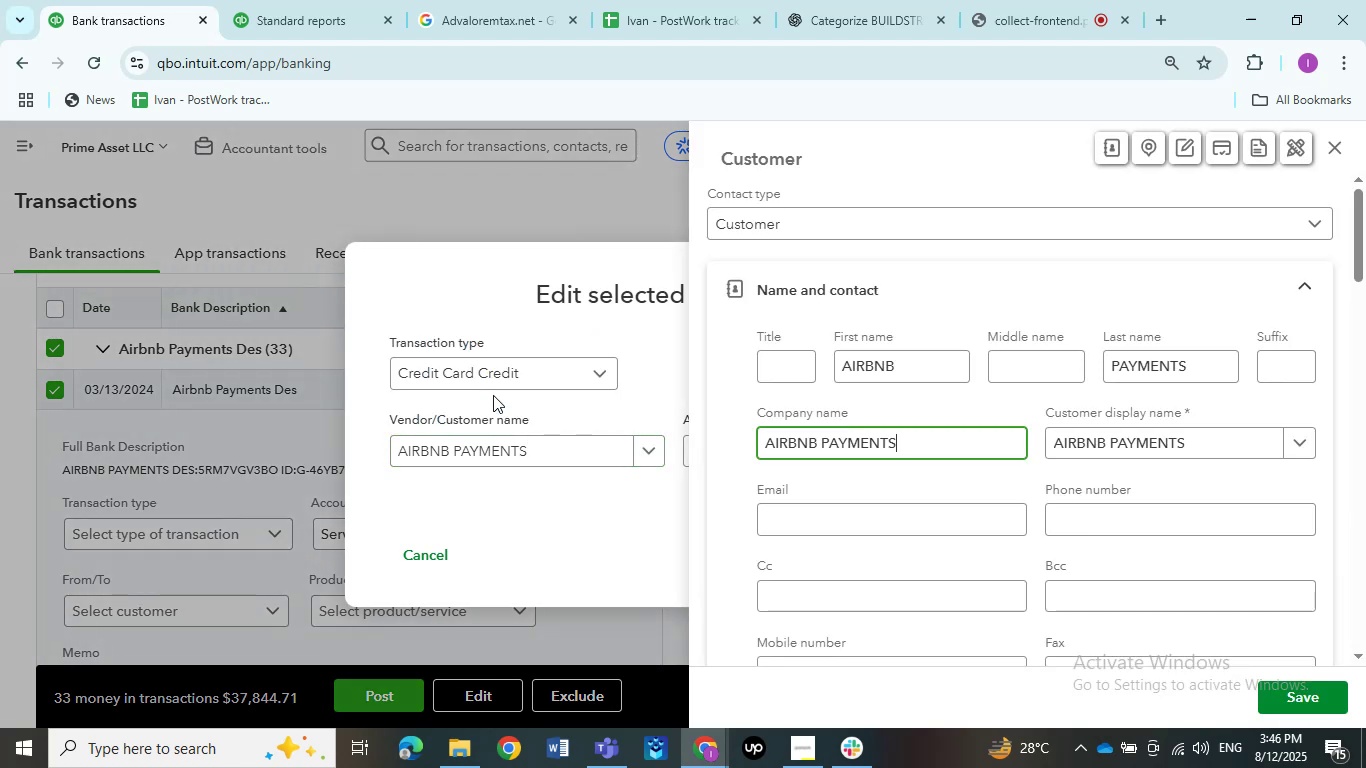 
left_click([809, 209])
 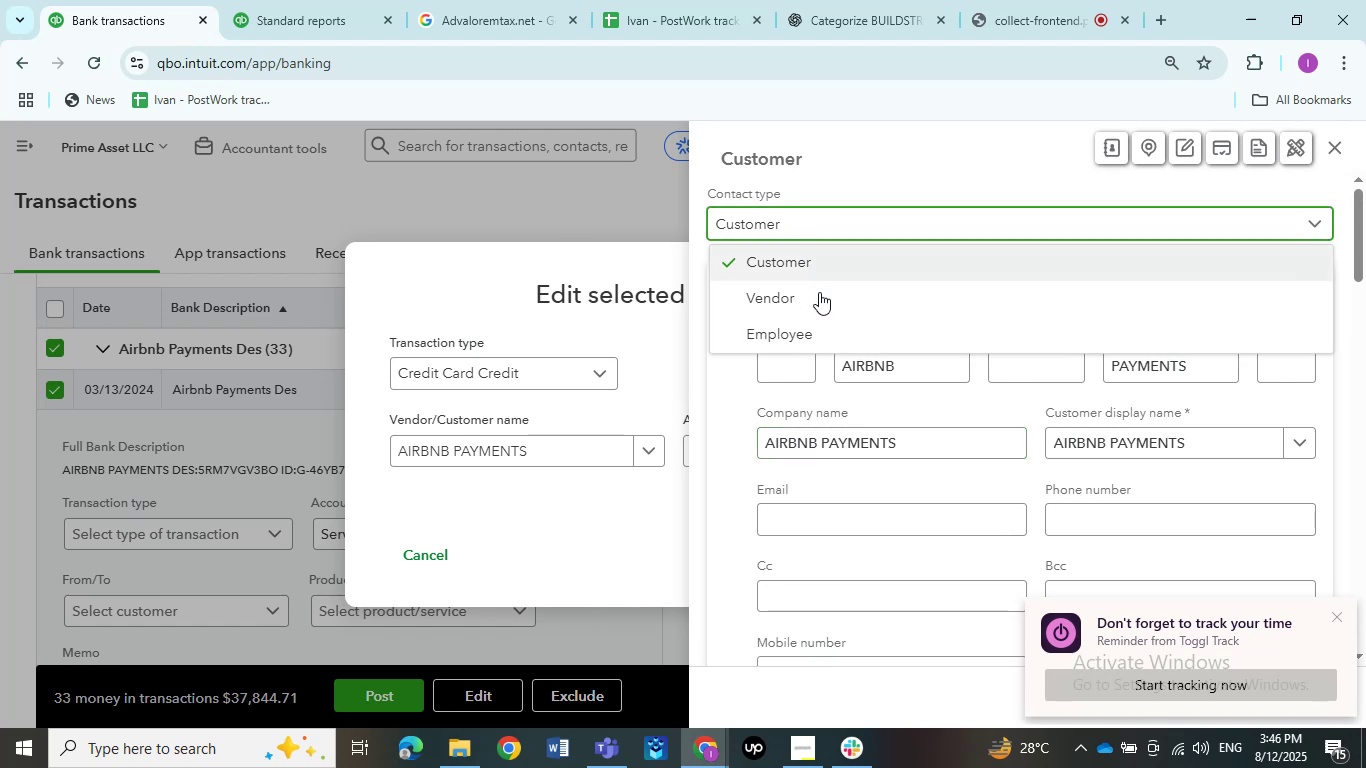 
left_click([819, 294])
 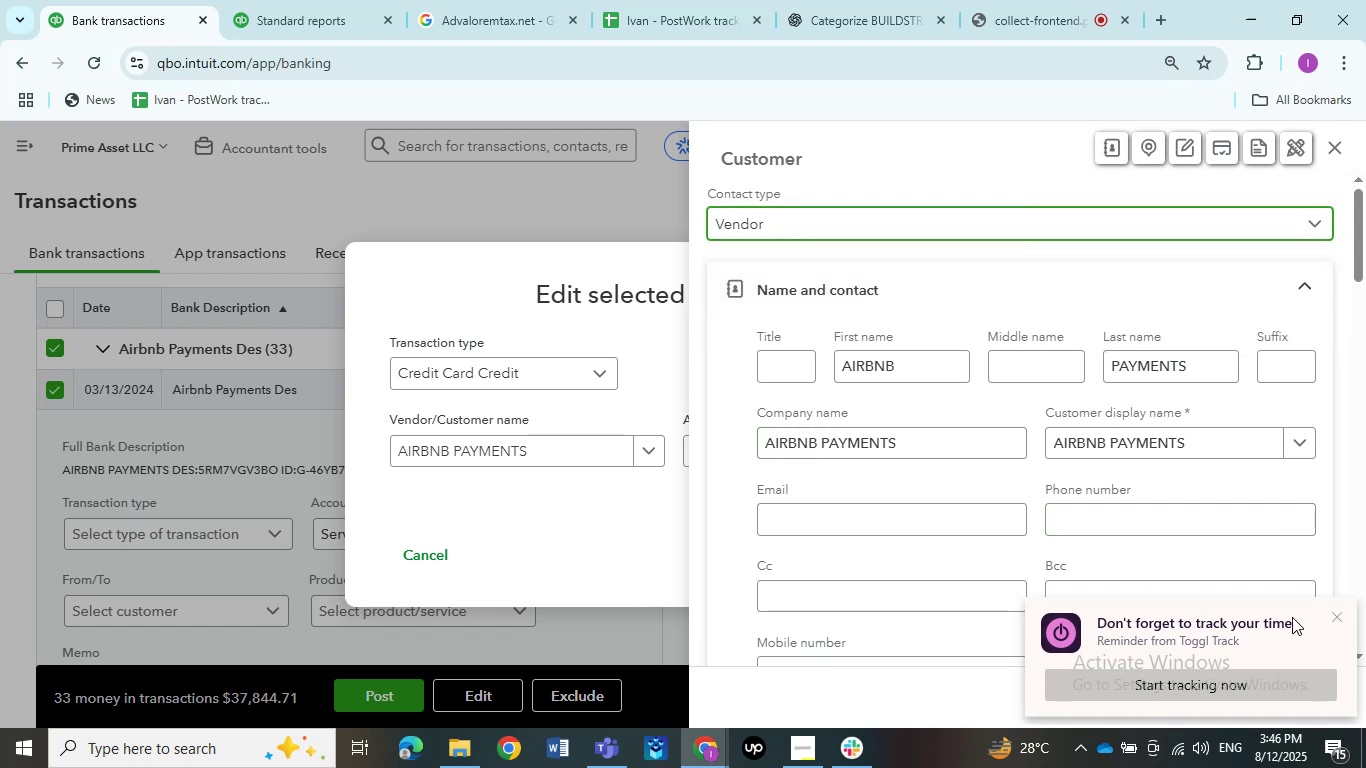 
left_click([1336, 617])
 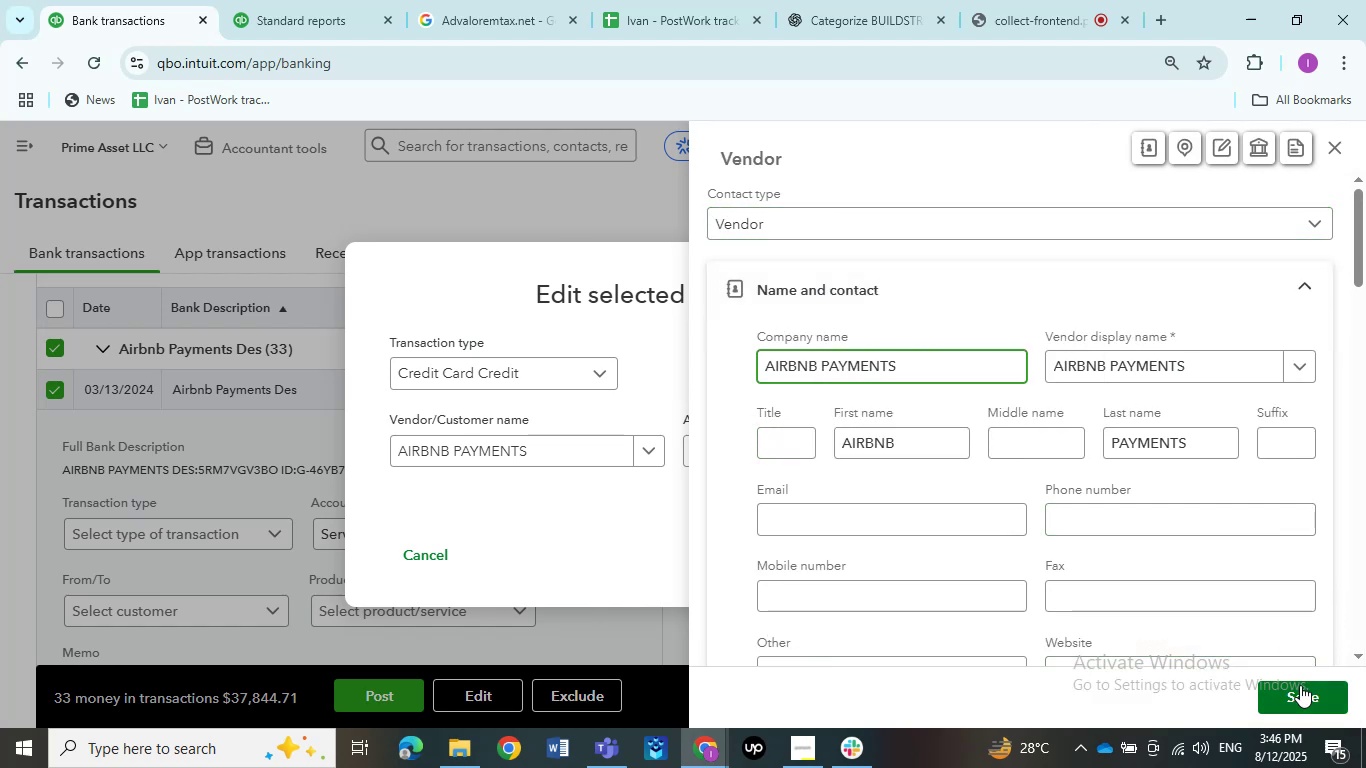 
left_click([1300, 685])
 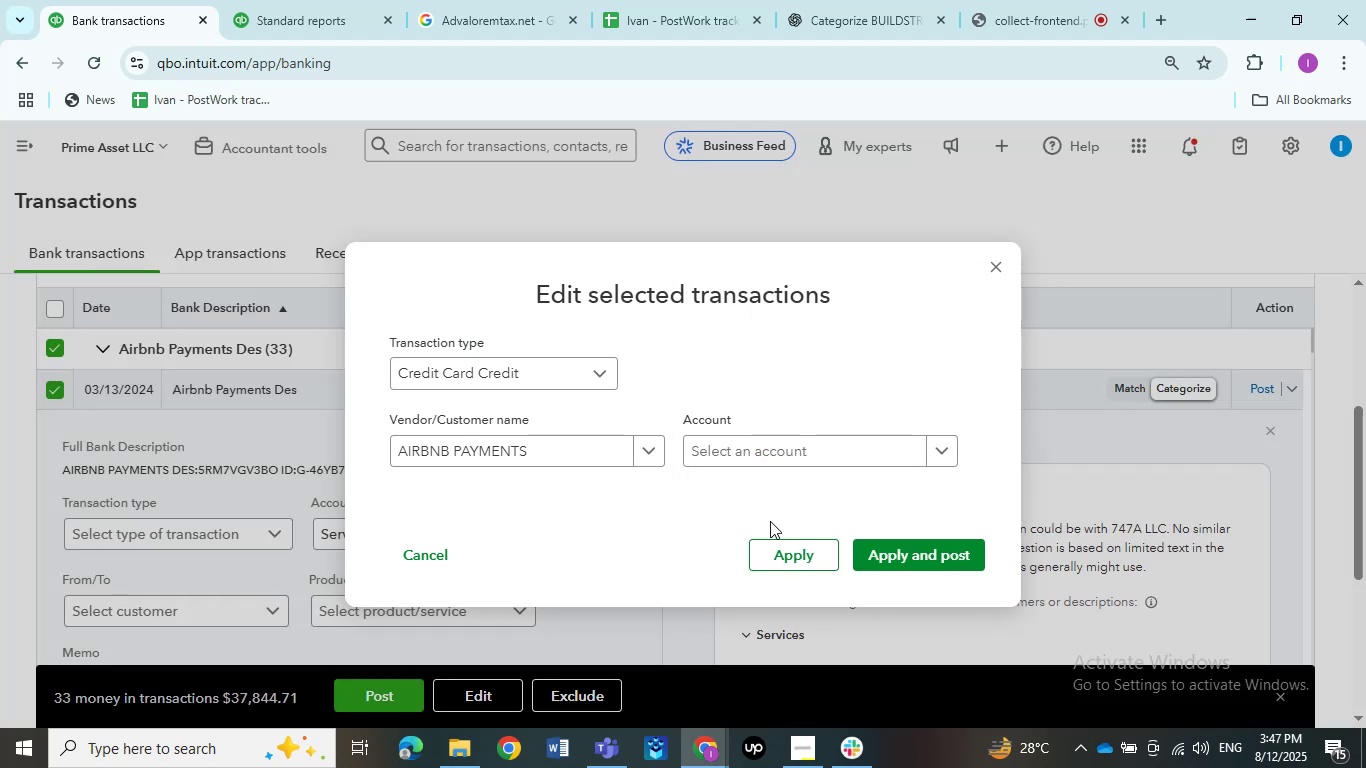 
left_click([755, 461])
 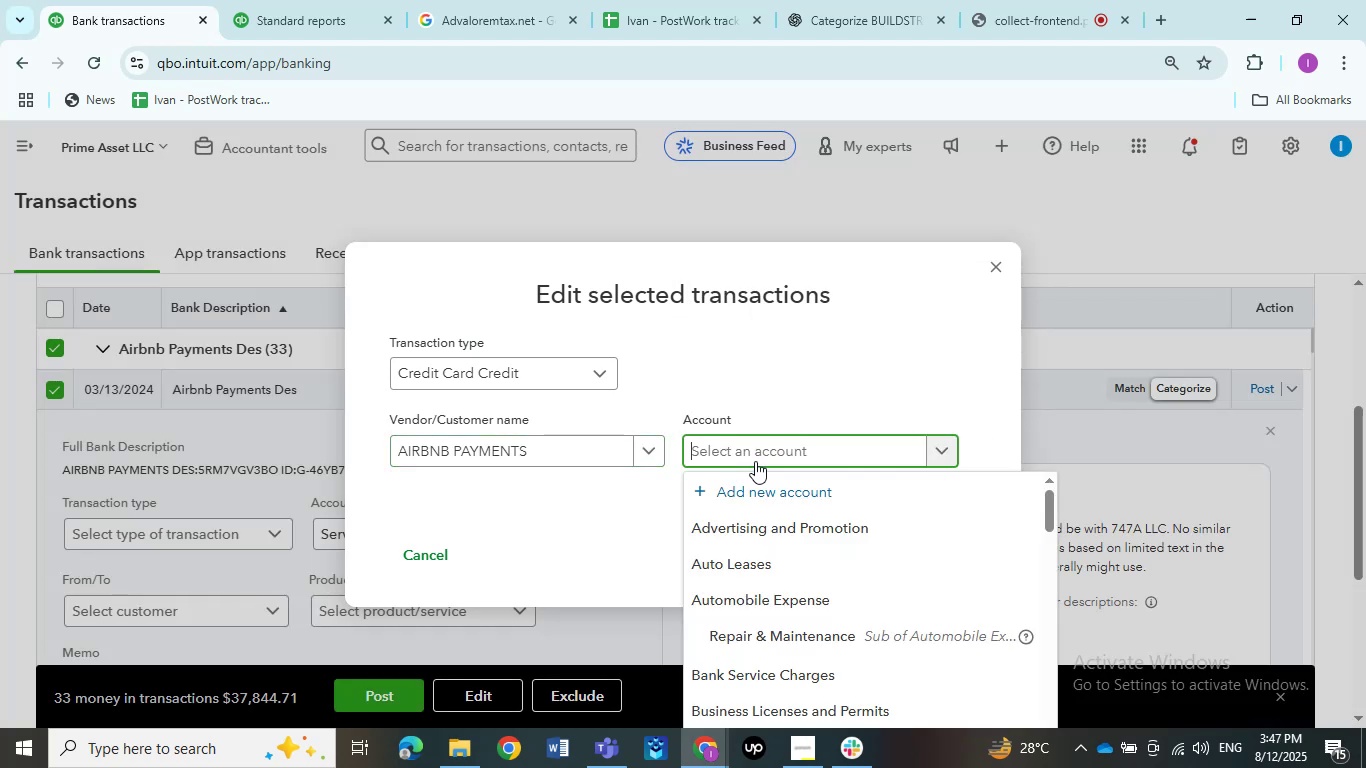 
type(Rental)
 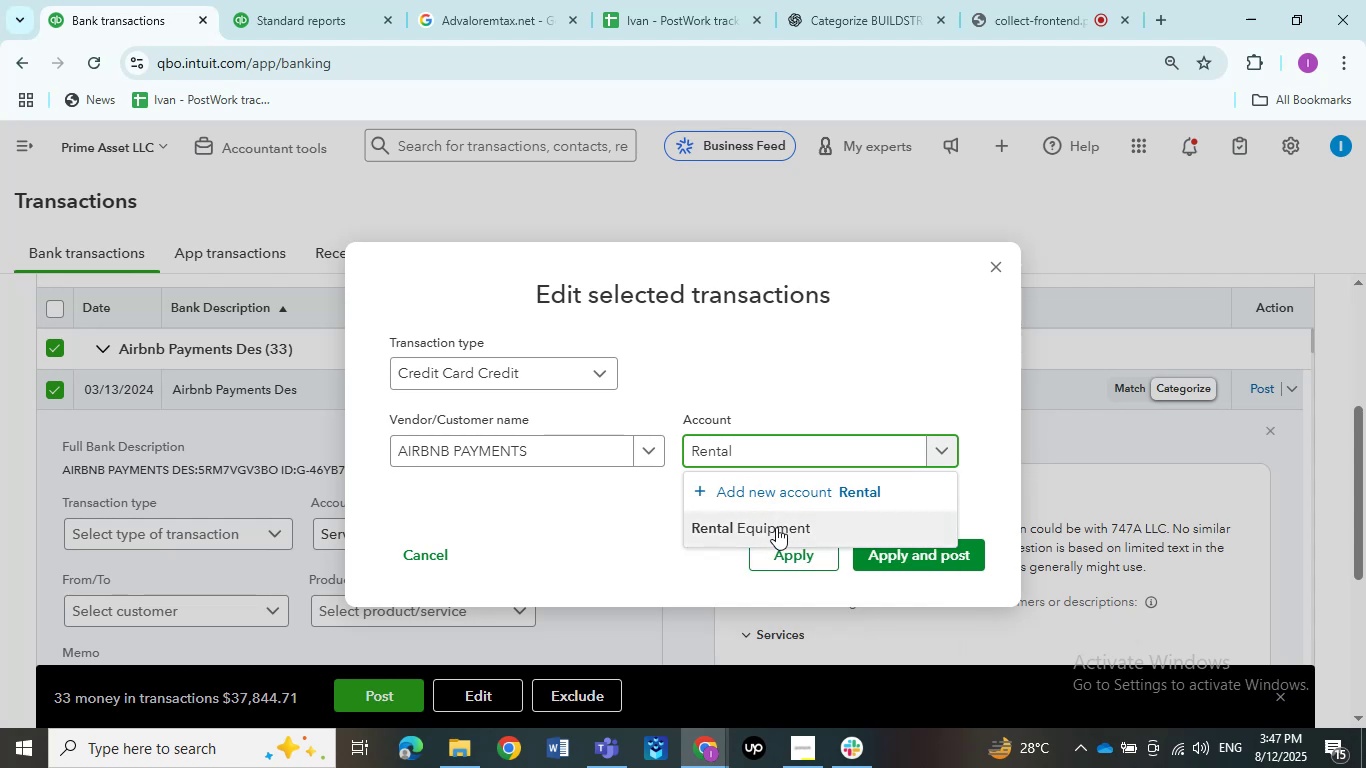 
left_click([782, 512])
 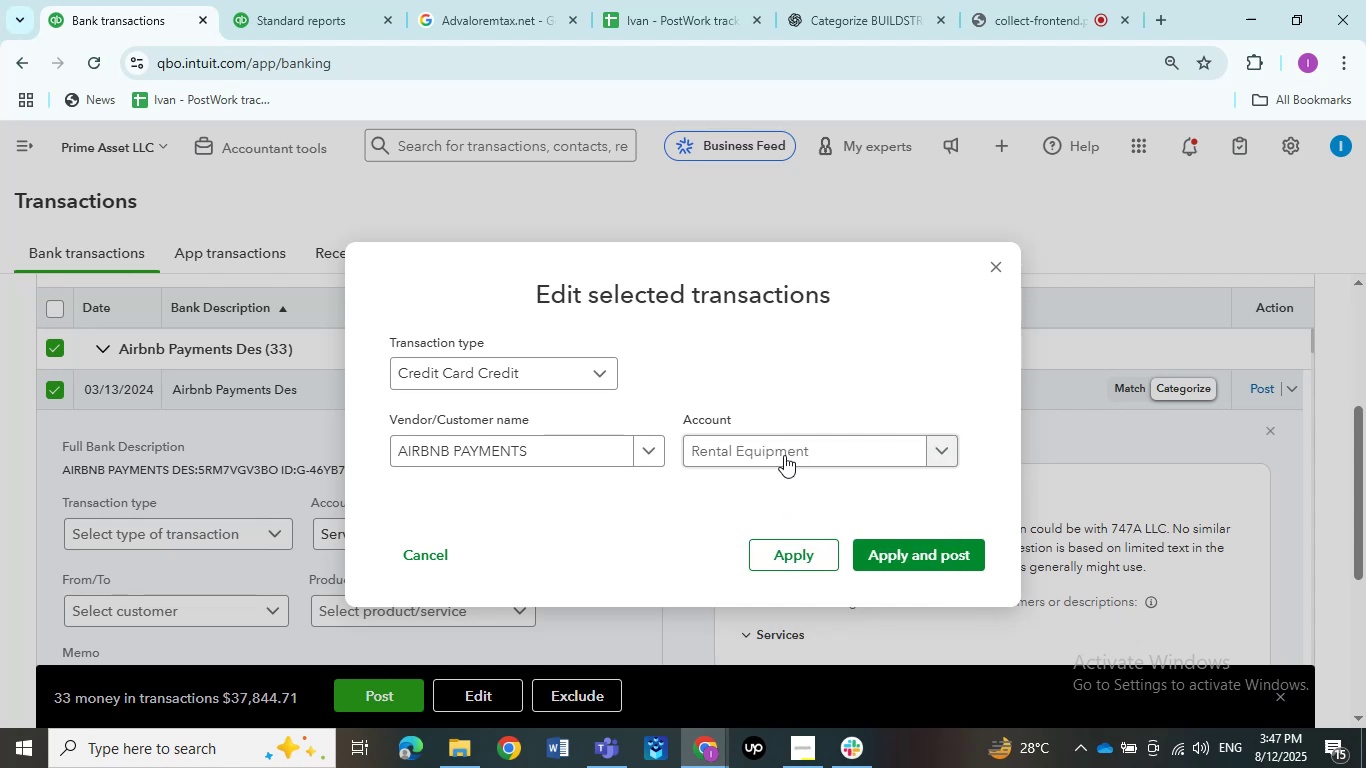 
left_click([784, 455])
 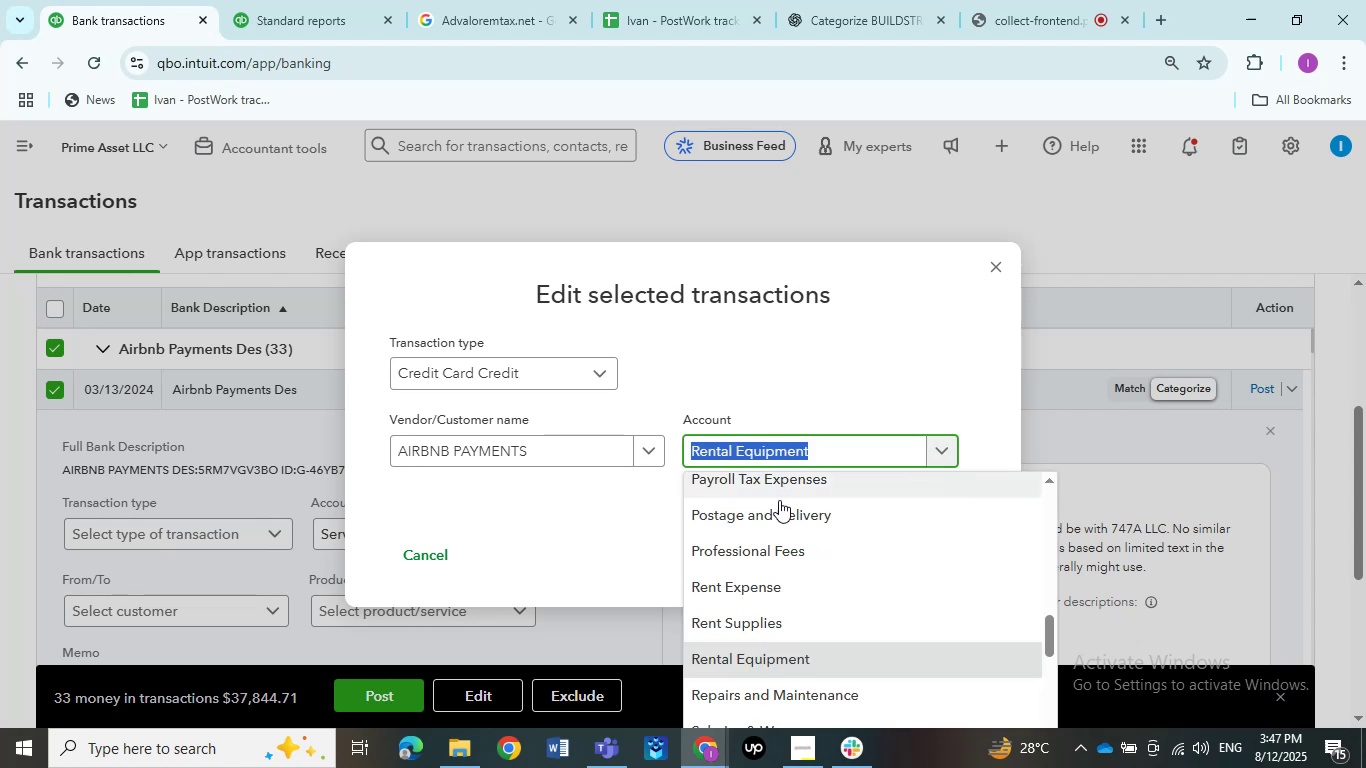 
scroll: coordinate [814, 532], scroll_direction: up, amount: 15.0
 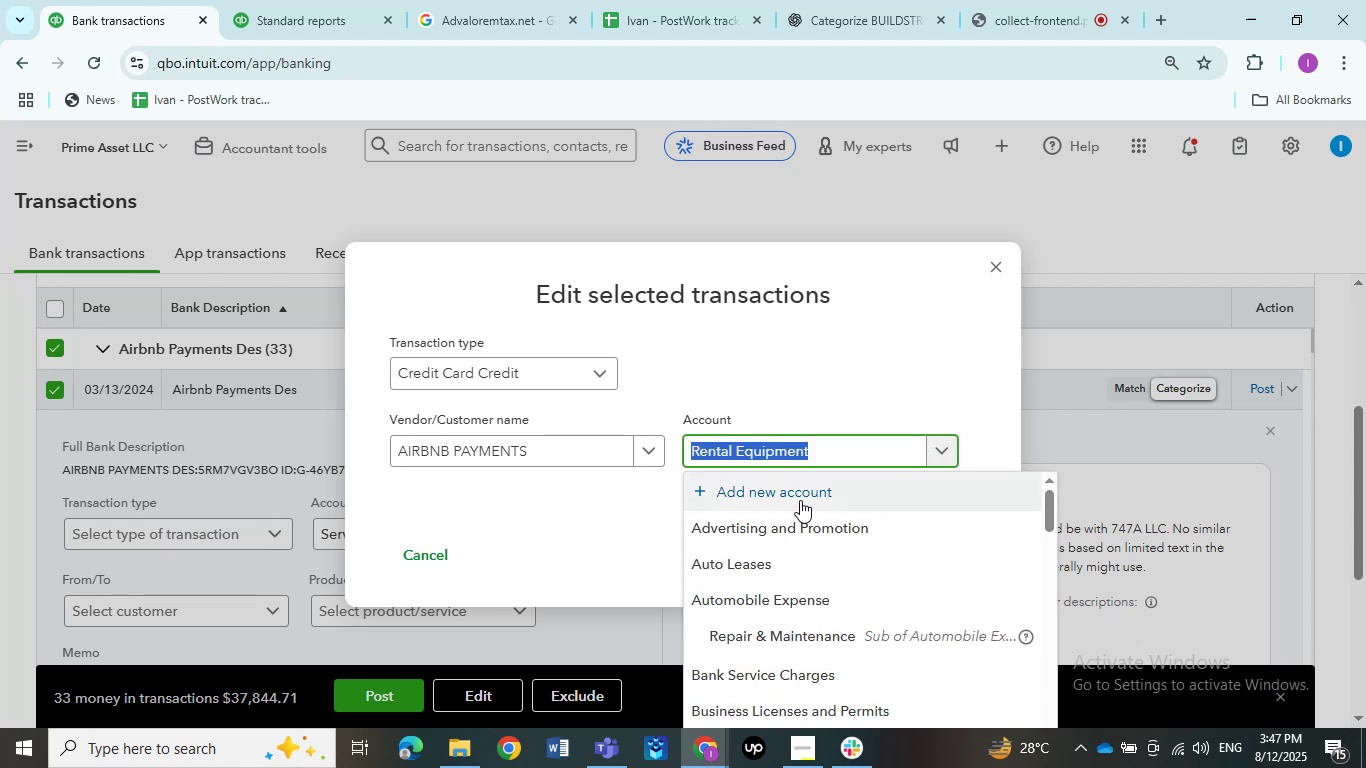 
left_click([800, 499])
 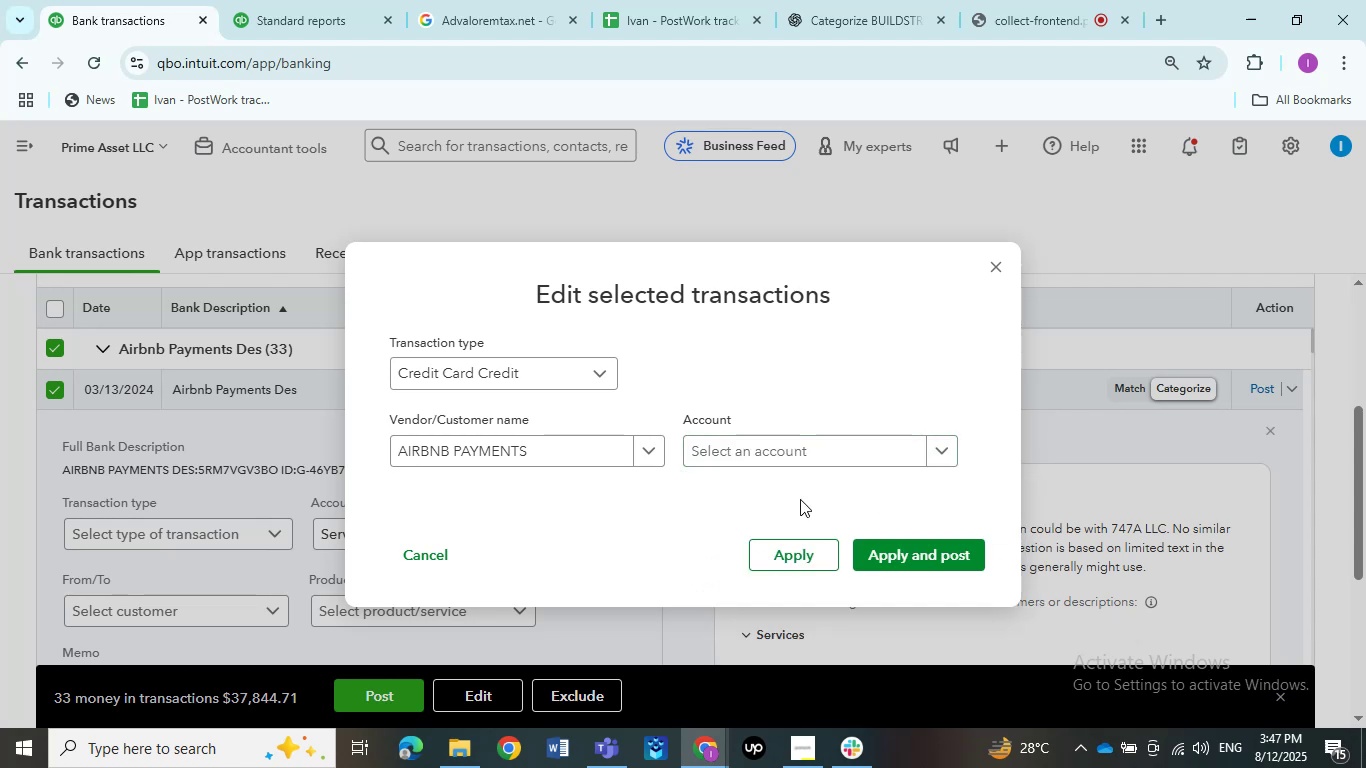 
wait(6.07)
 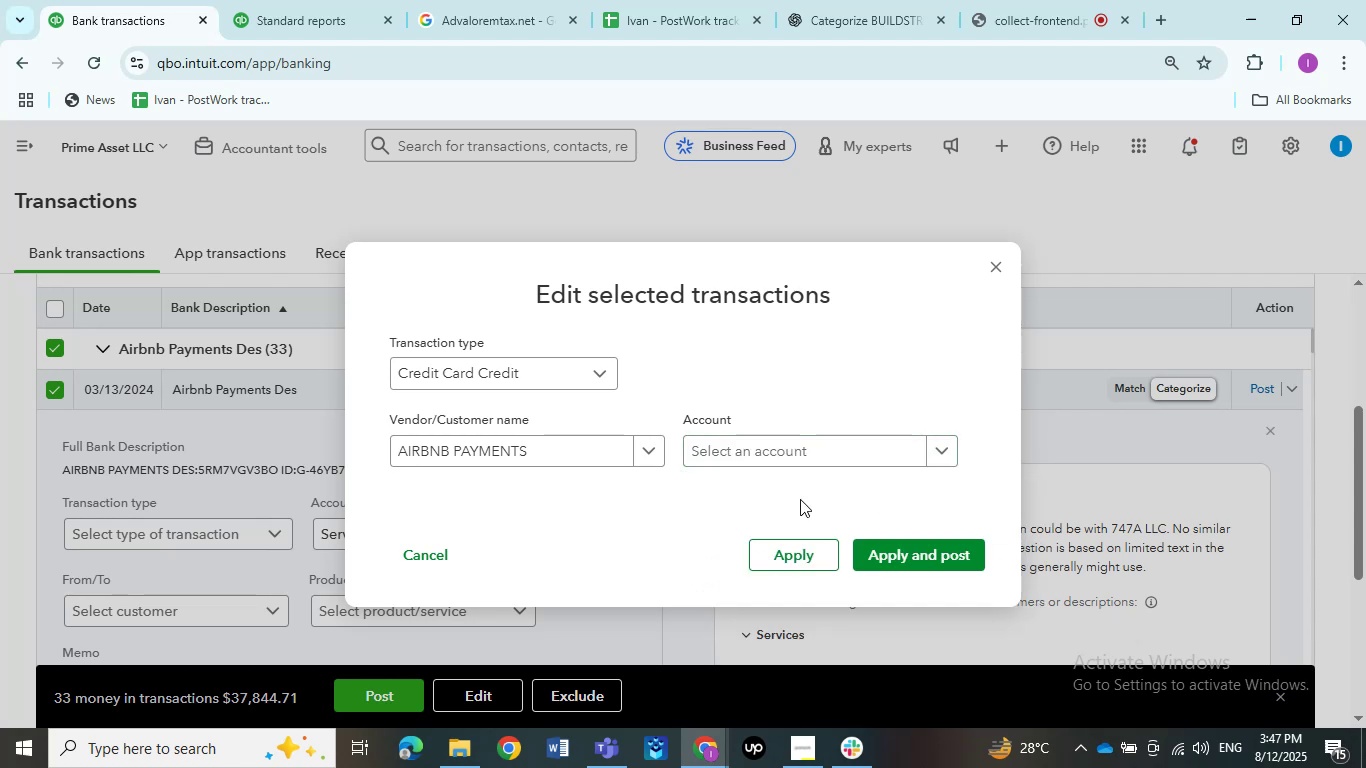 
left_click([798, 462])
 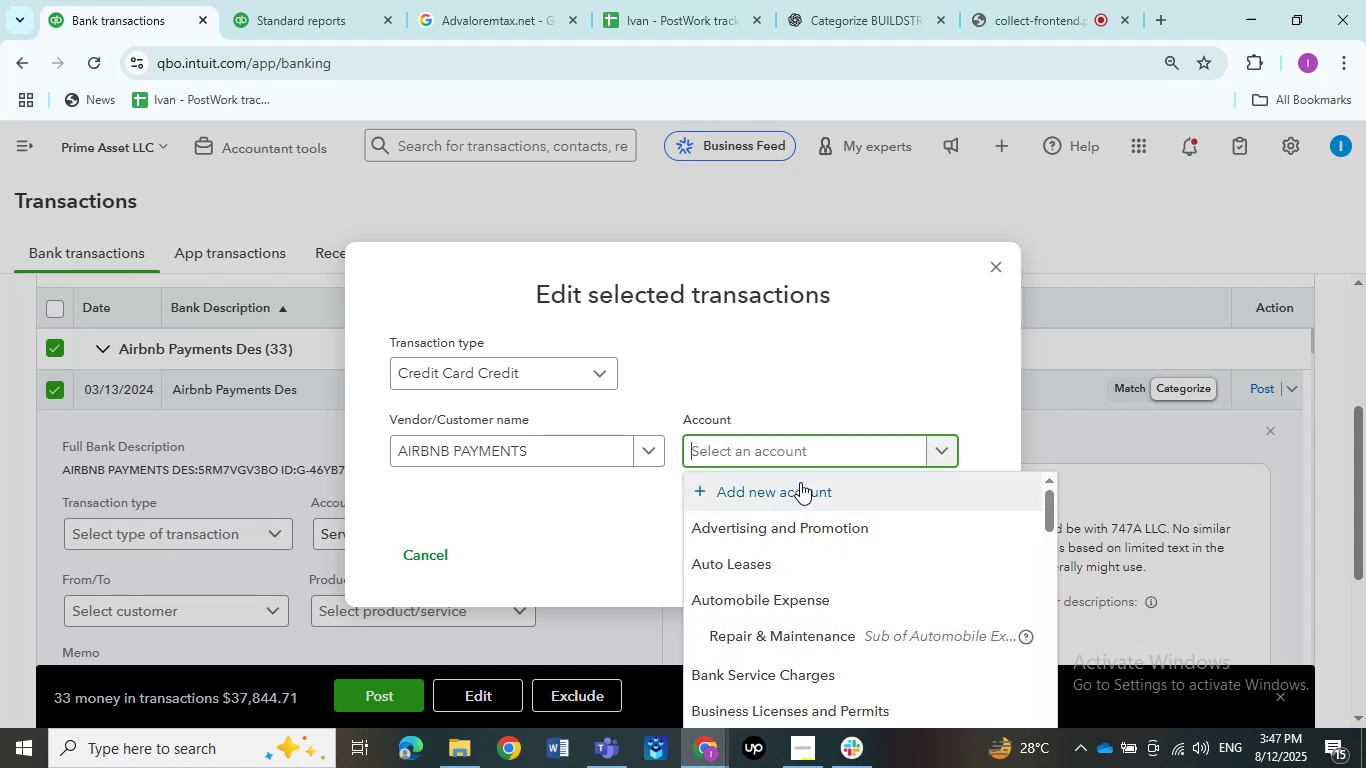 
left_click([800, 482])
 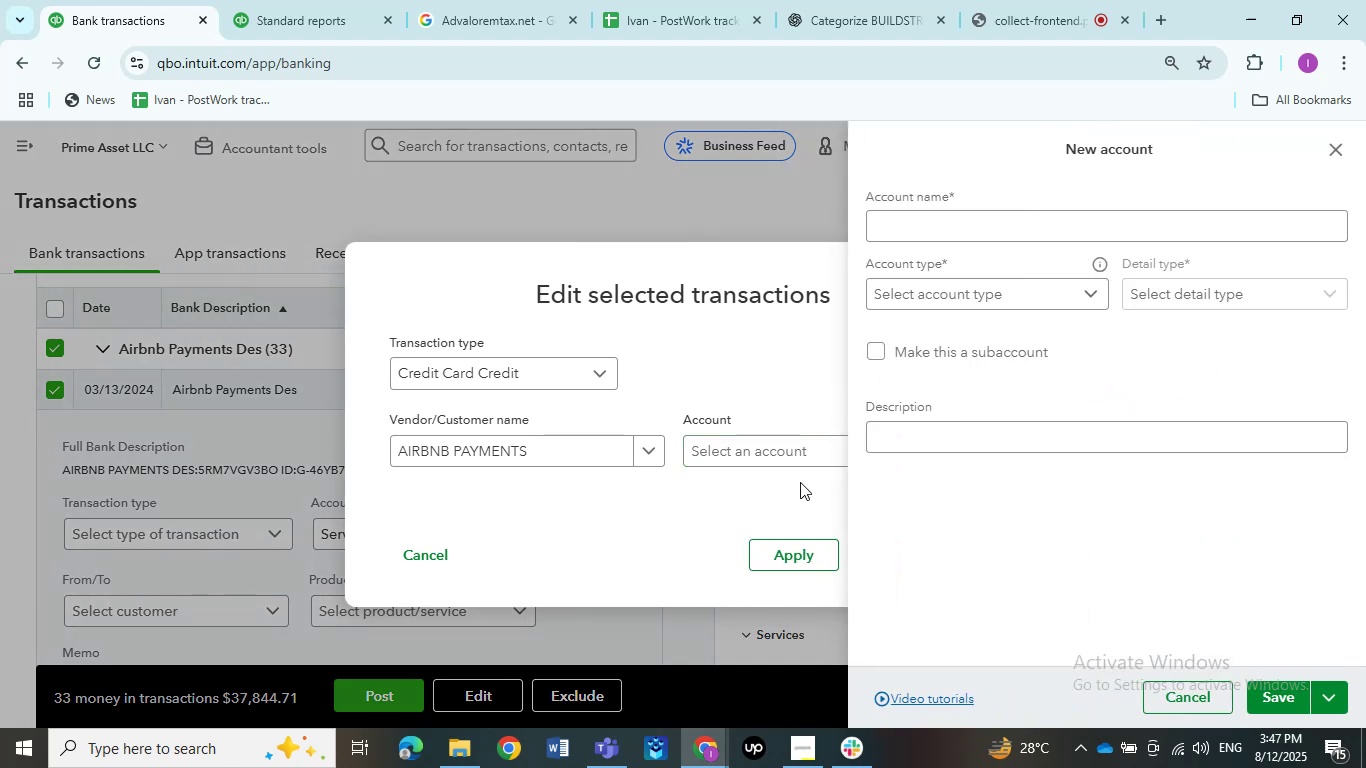 
wait(9.77)
 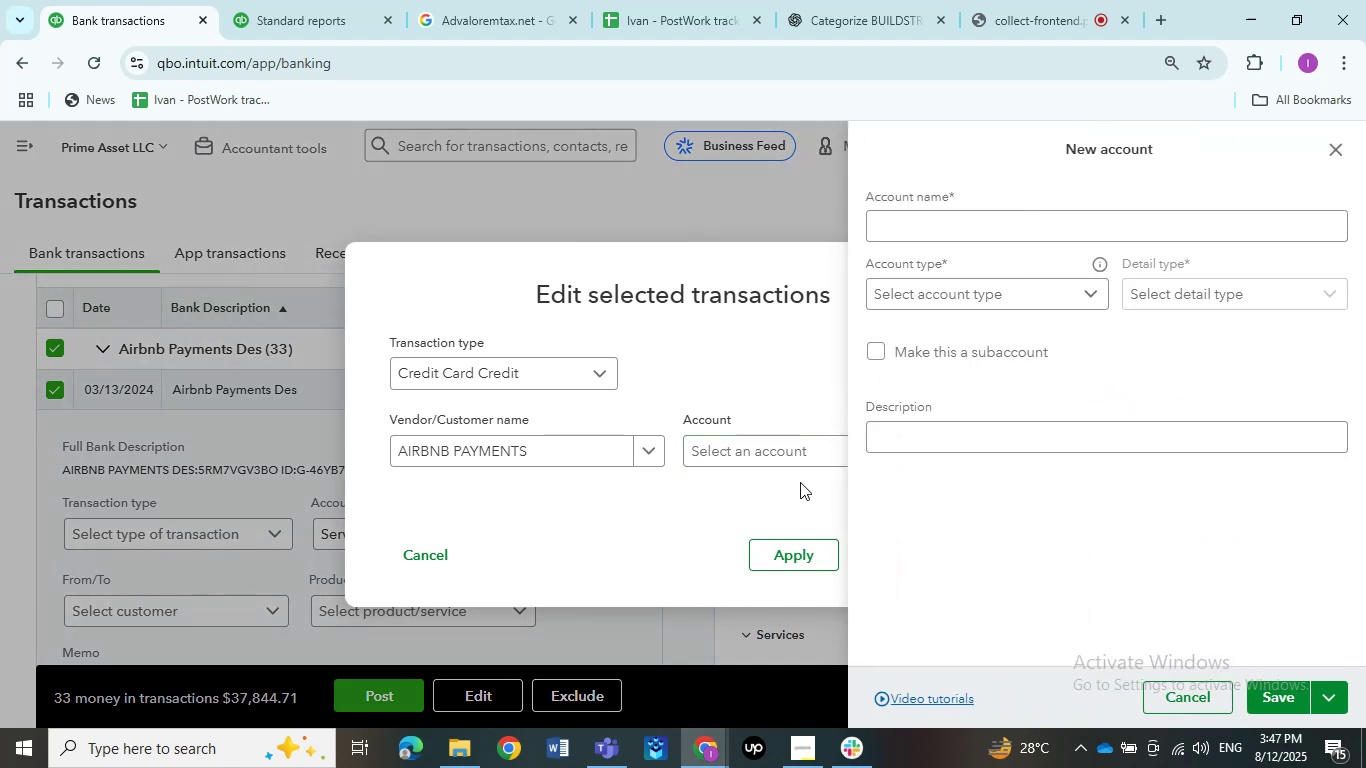 
left_click([999, 232])
 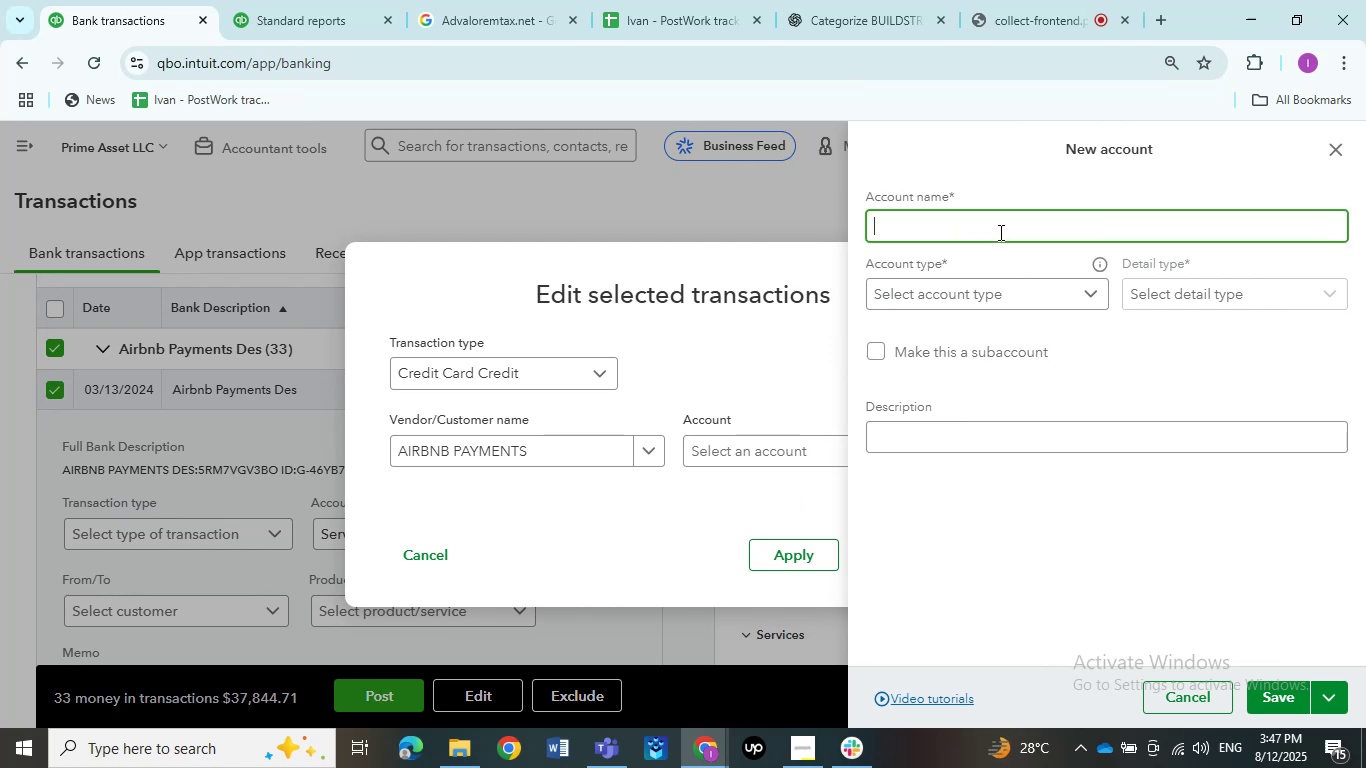 
type(Rental Income)
 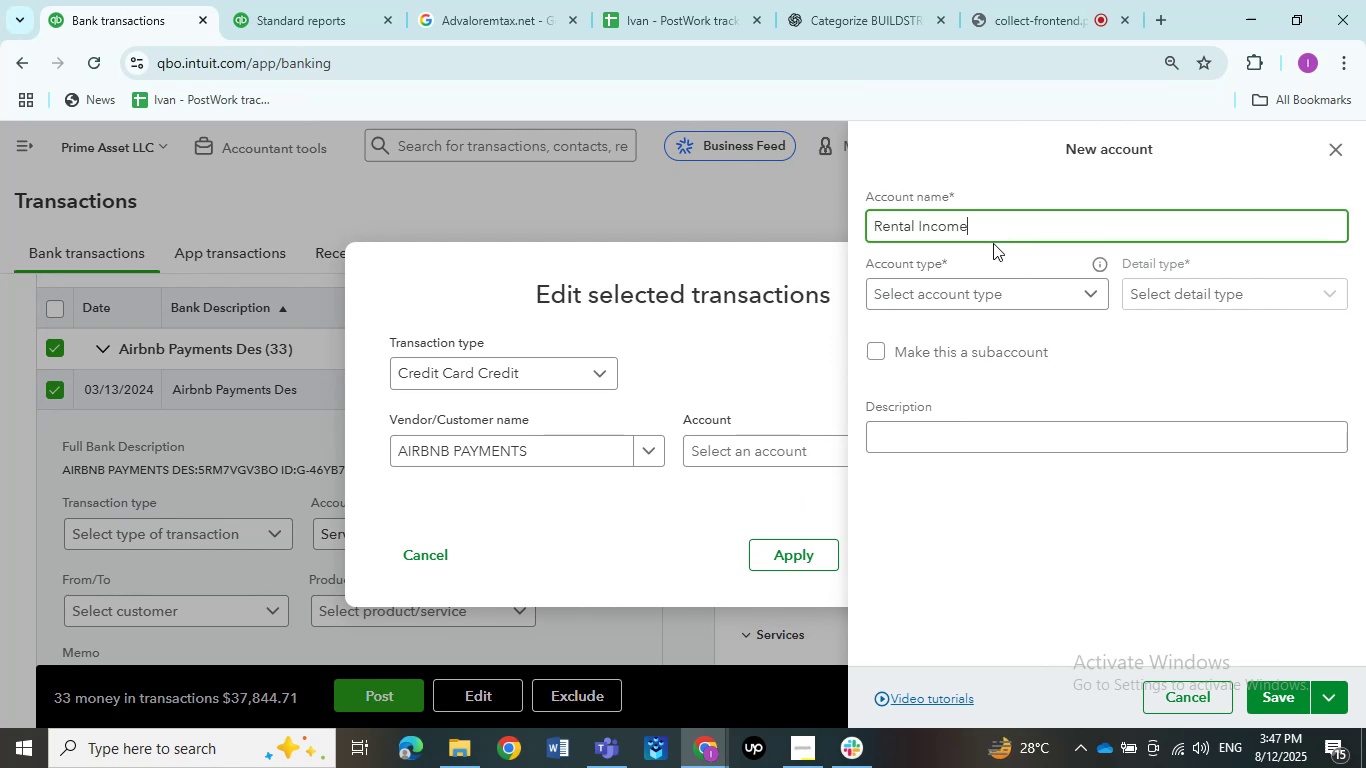 
left_click([937, 292])
 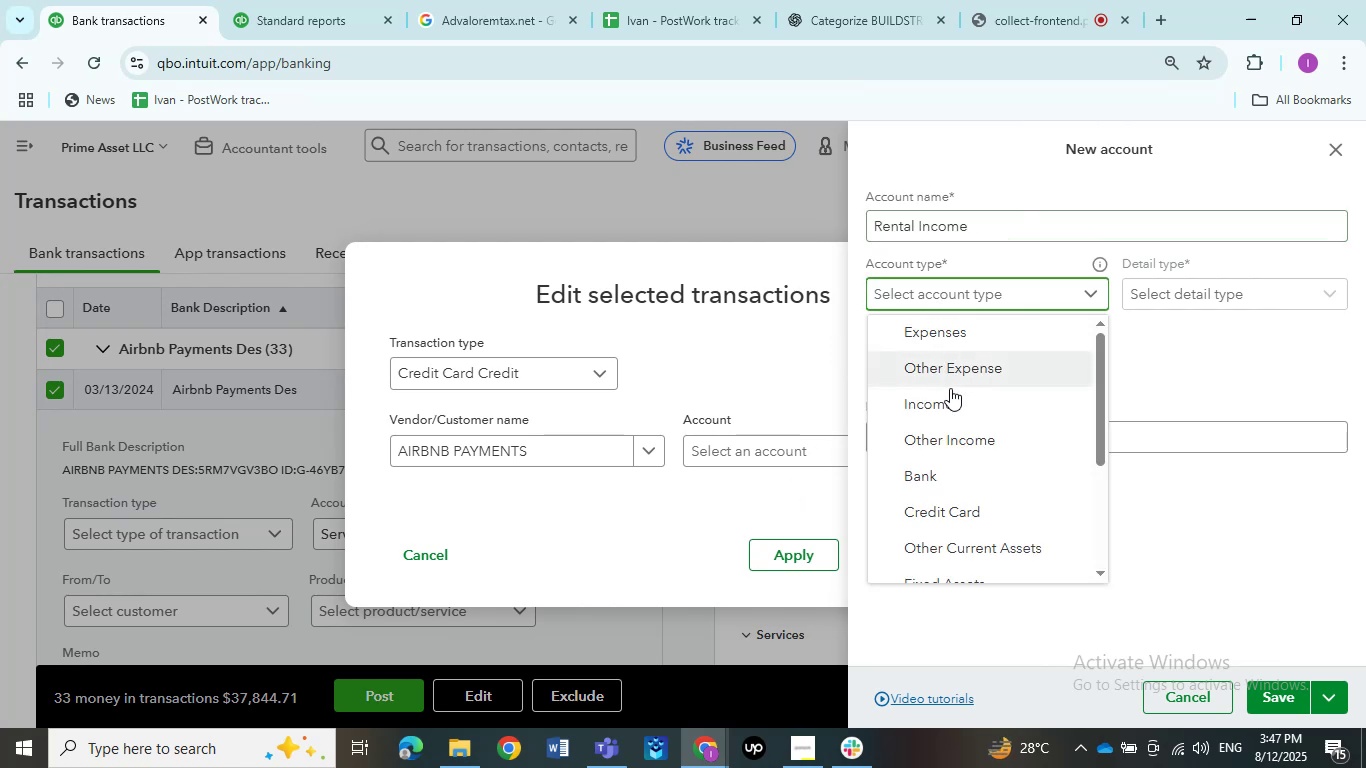 
left_click([951, 398])
 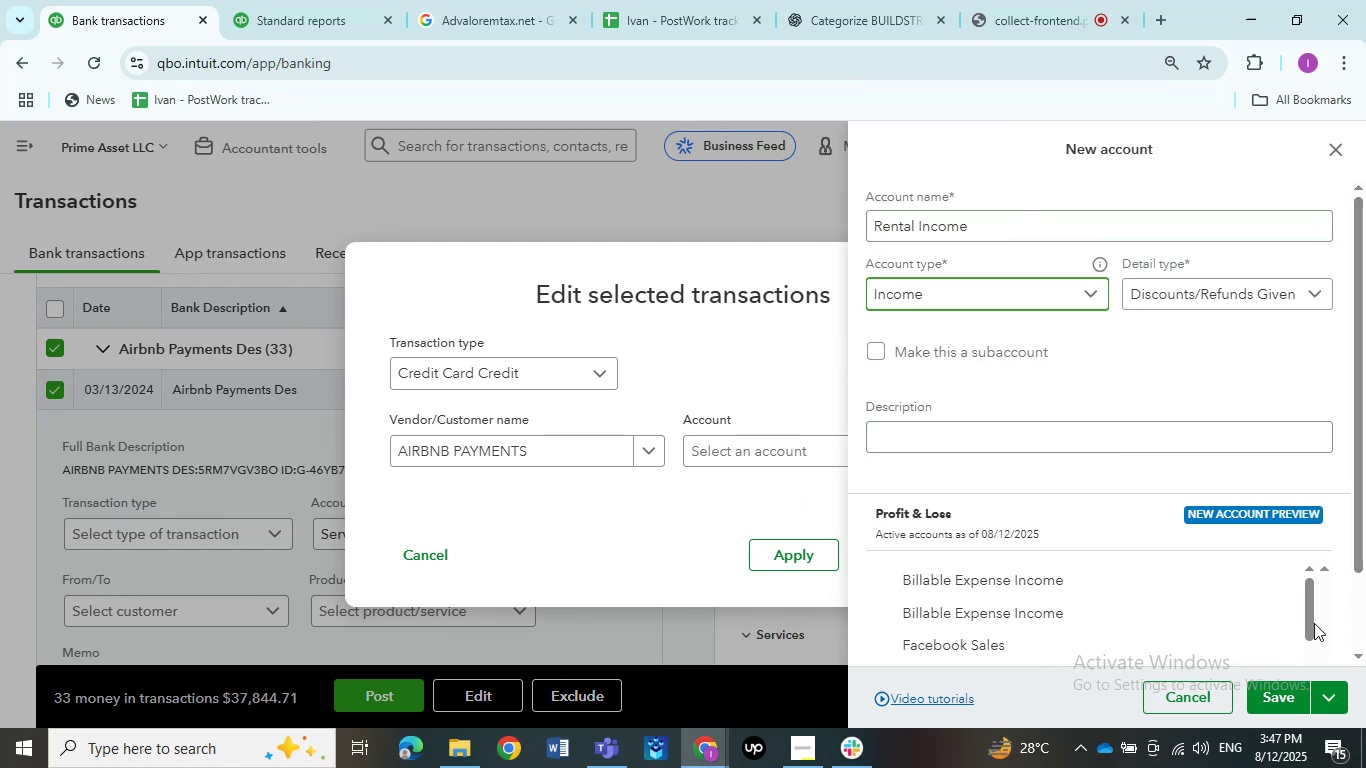 
left_click([1272, 697])
 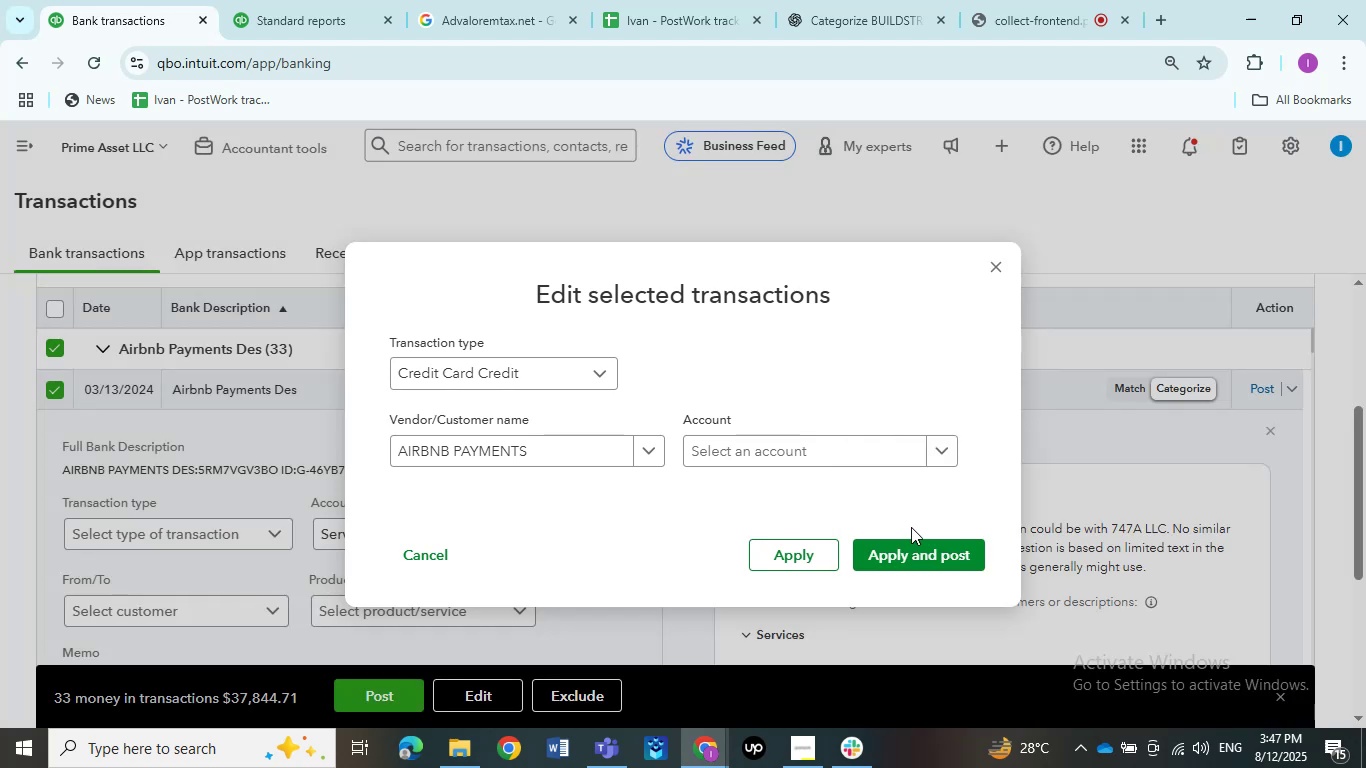 
wait(7.91)
 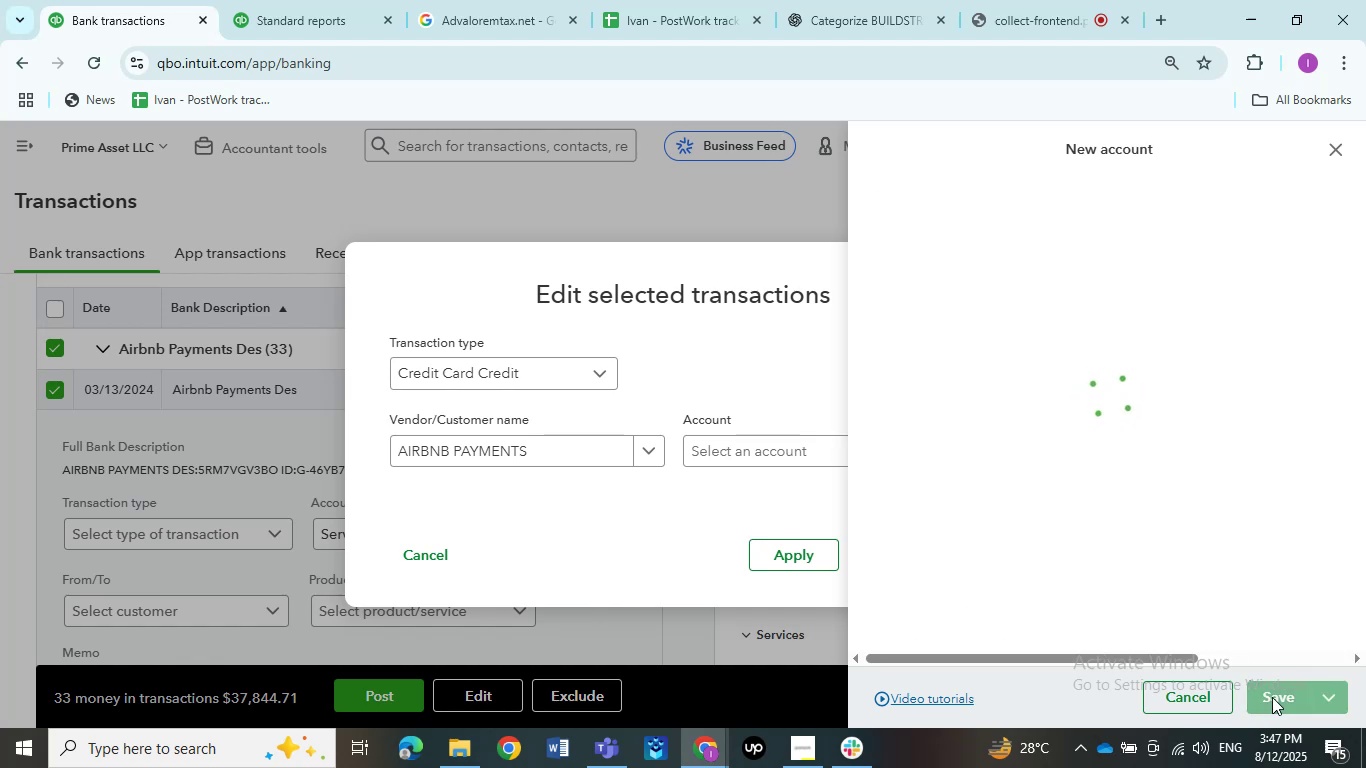 
left_click([835, 452])
 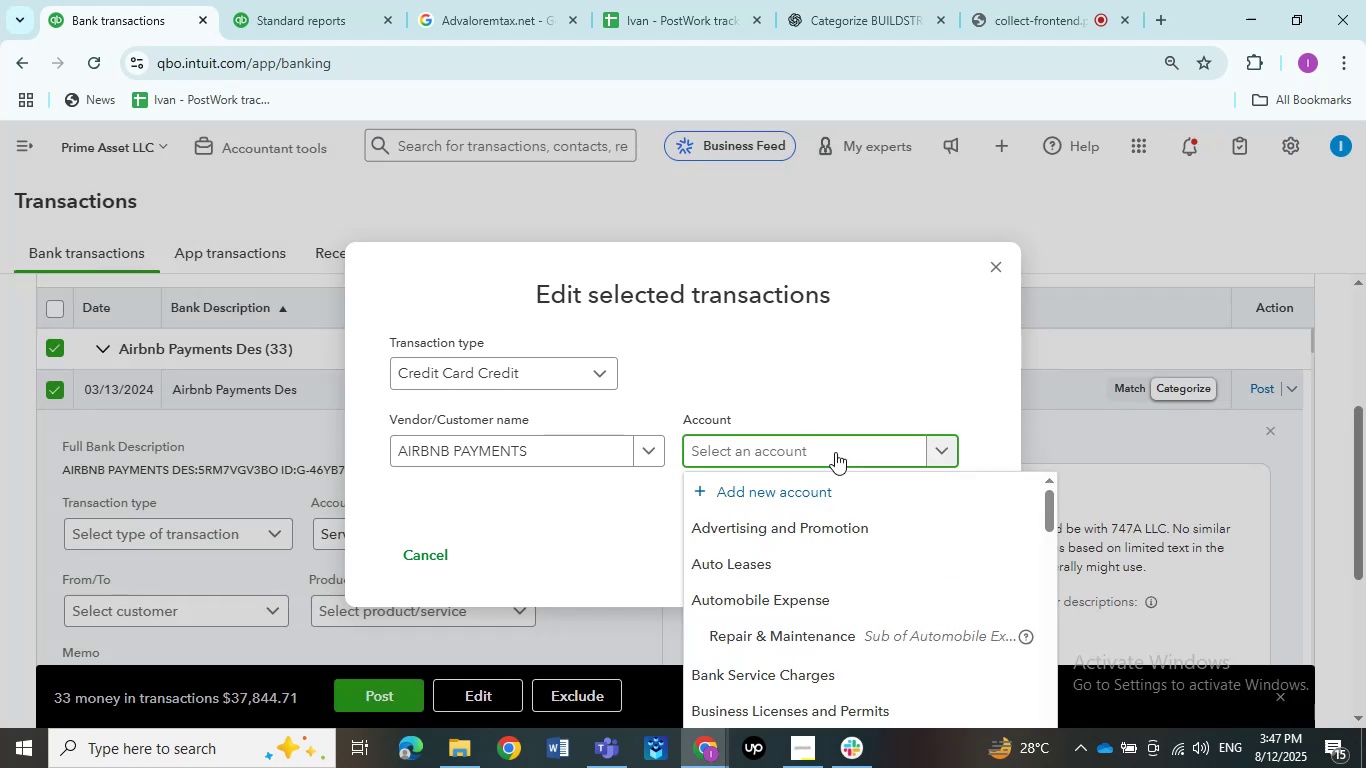 
type(rental)
 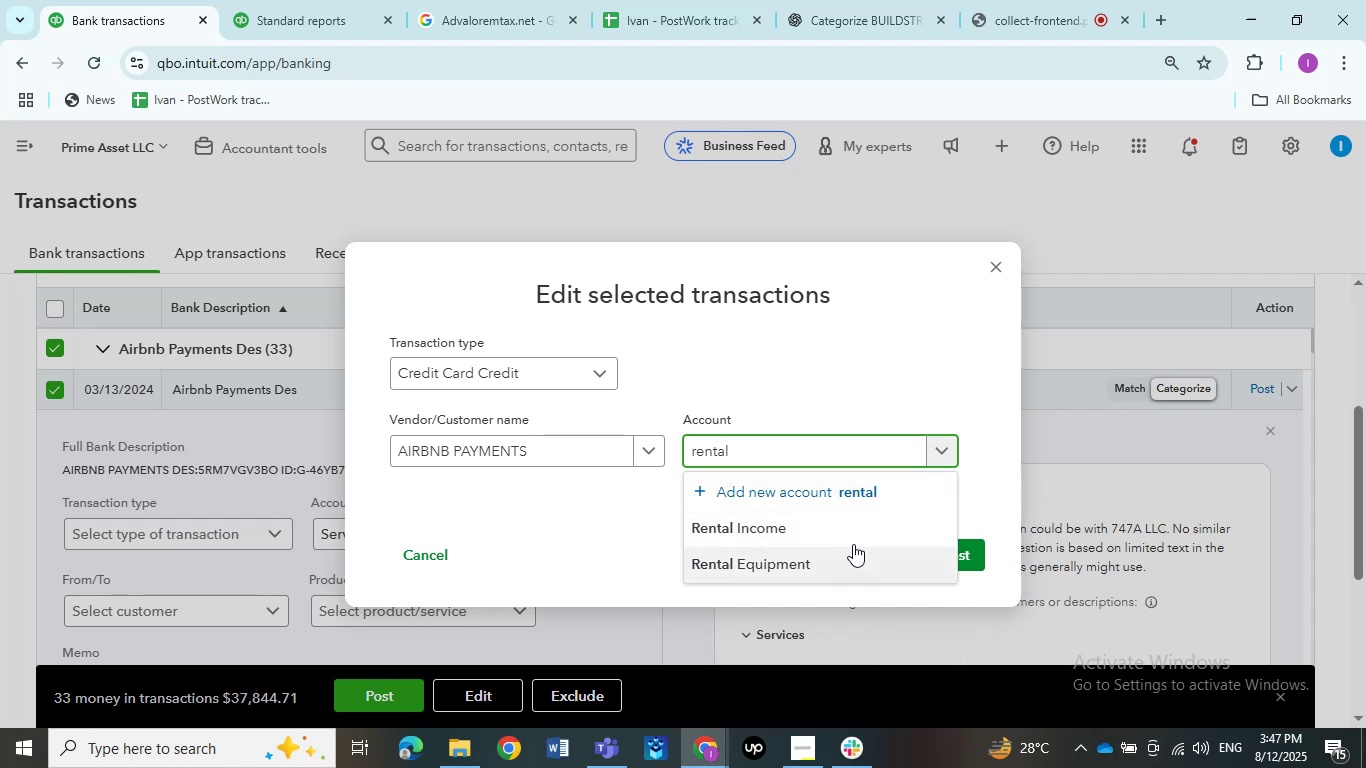 
left_click([852, 536])
 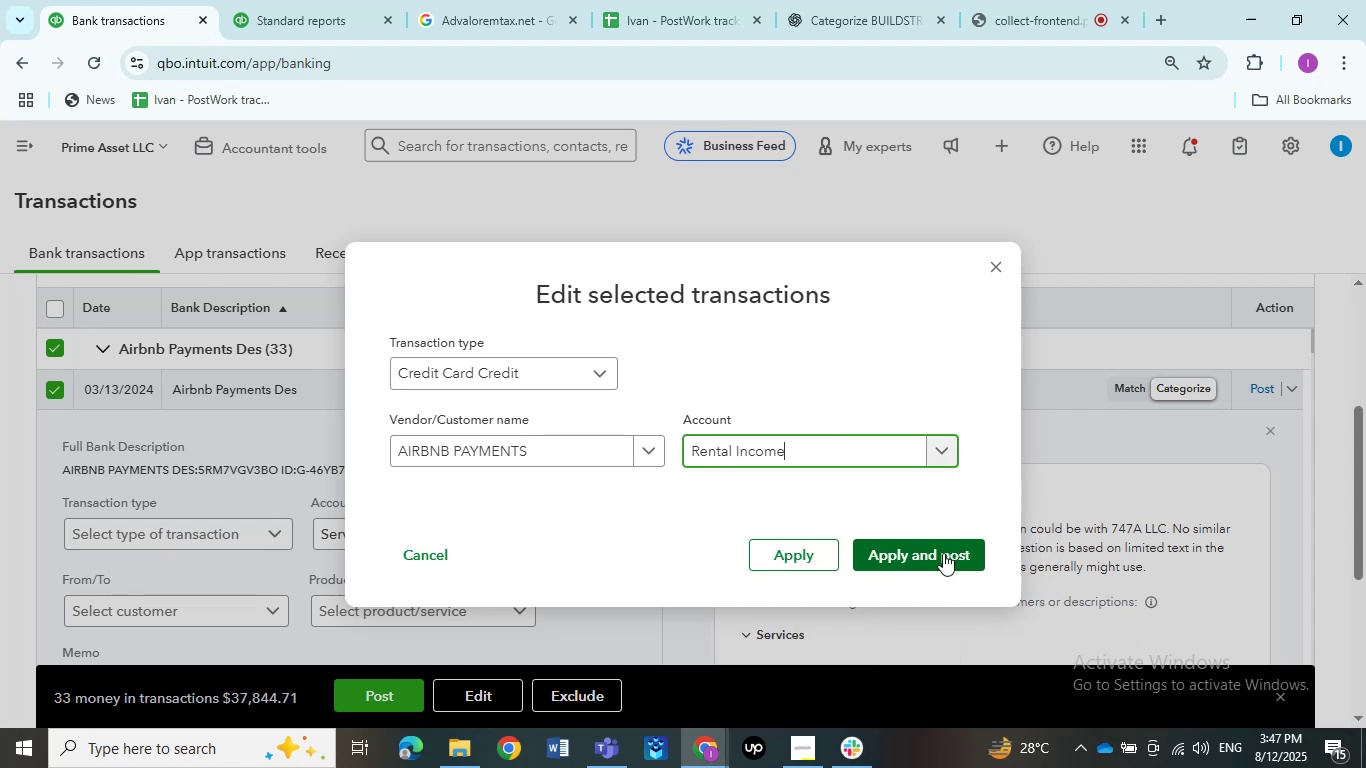 
left_click([943, 553])
 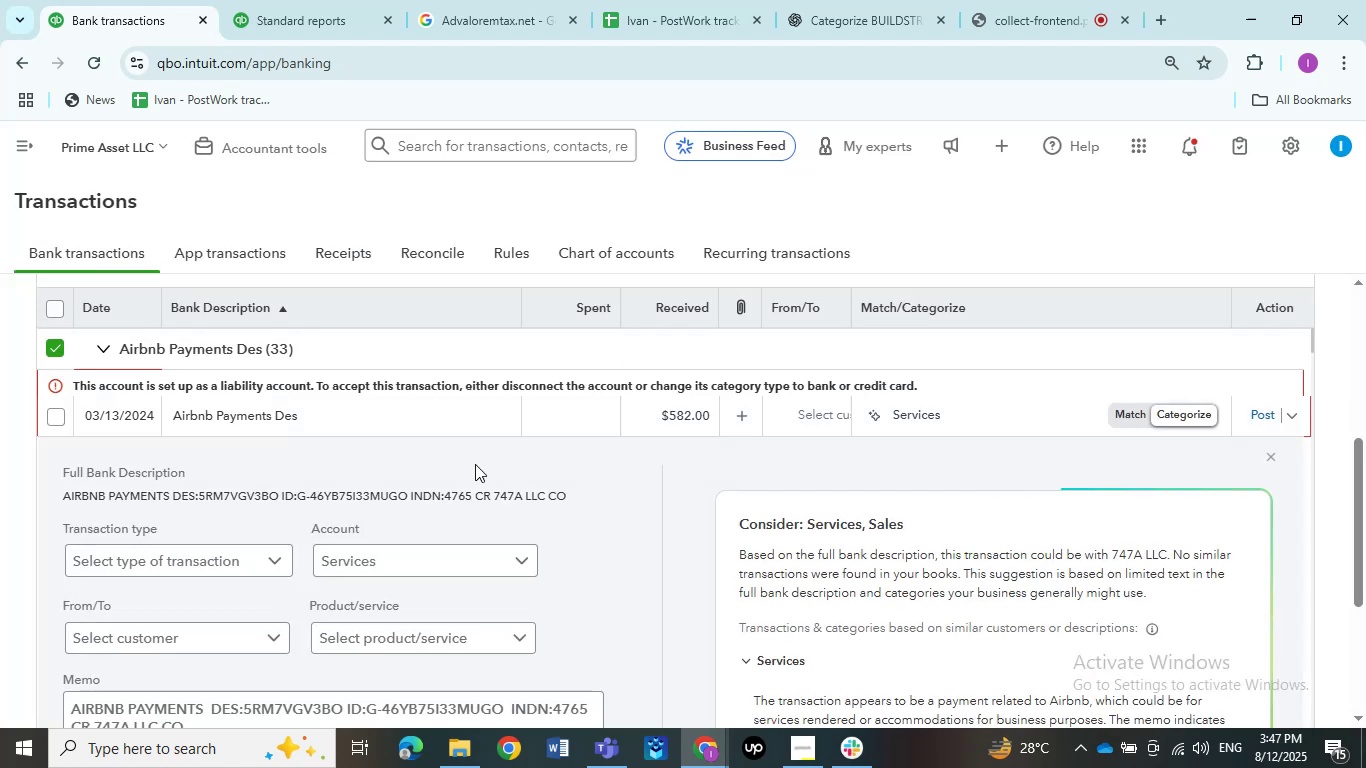 
wait(6.6)
 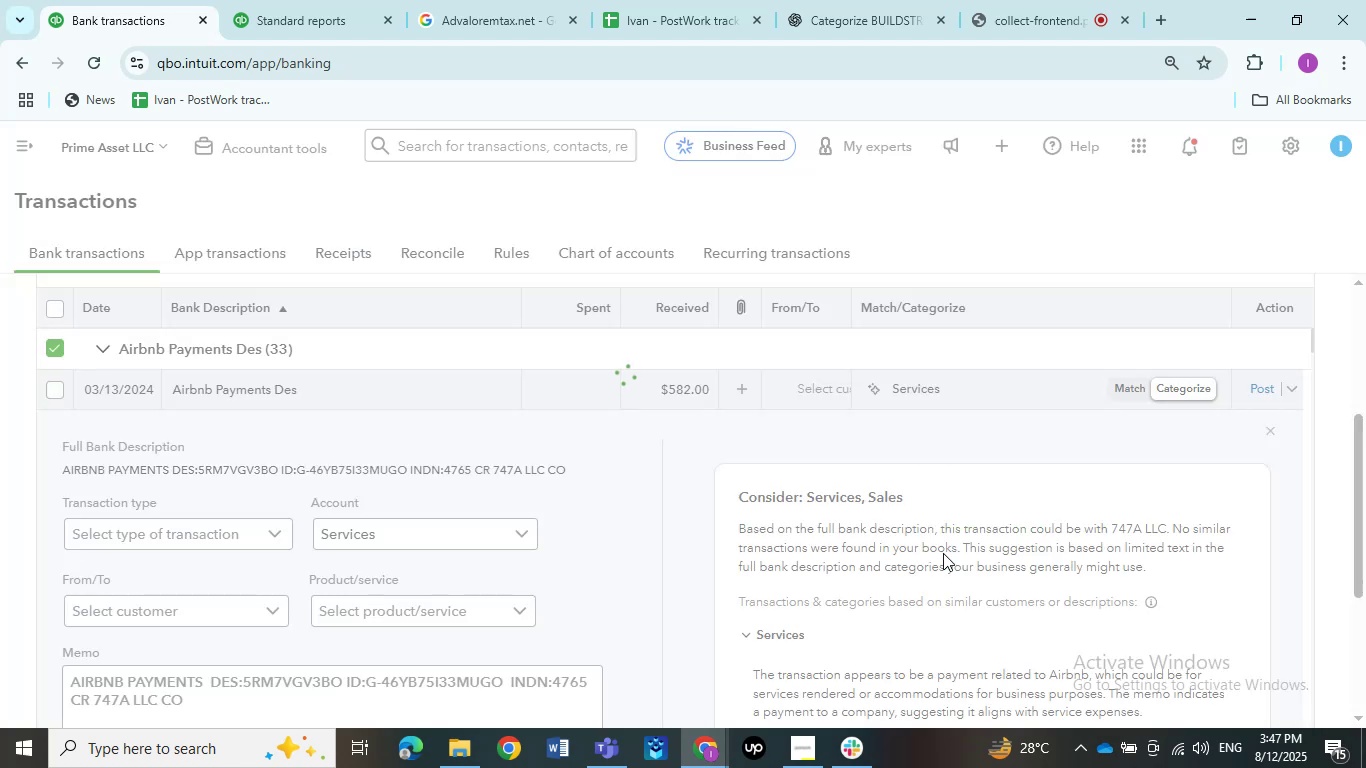 
left_click([374, 419])
 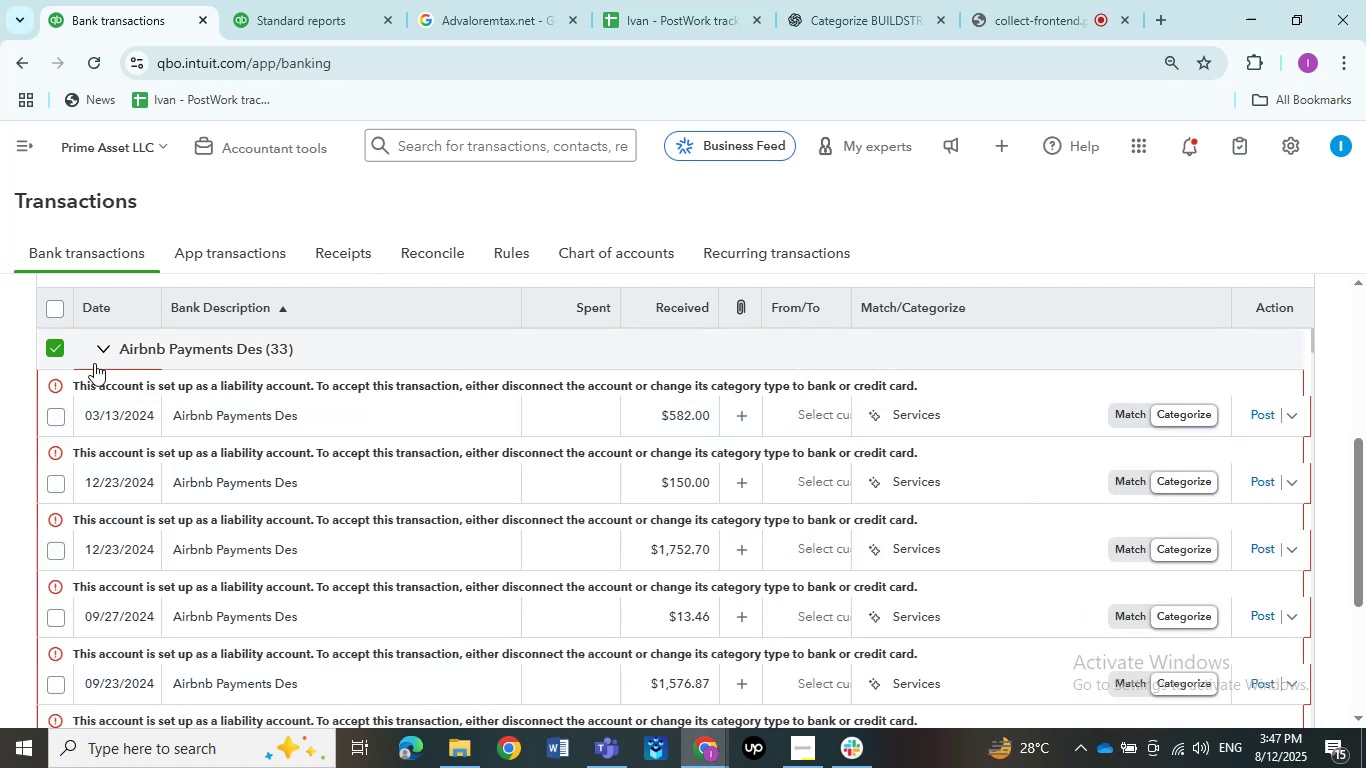 
left_click([51, 352])
 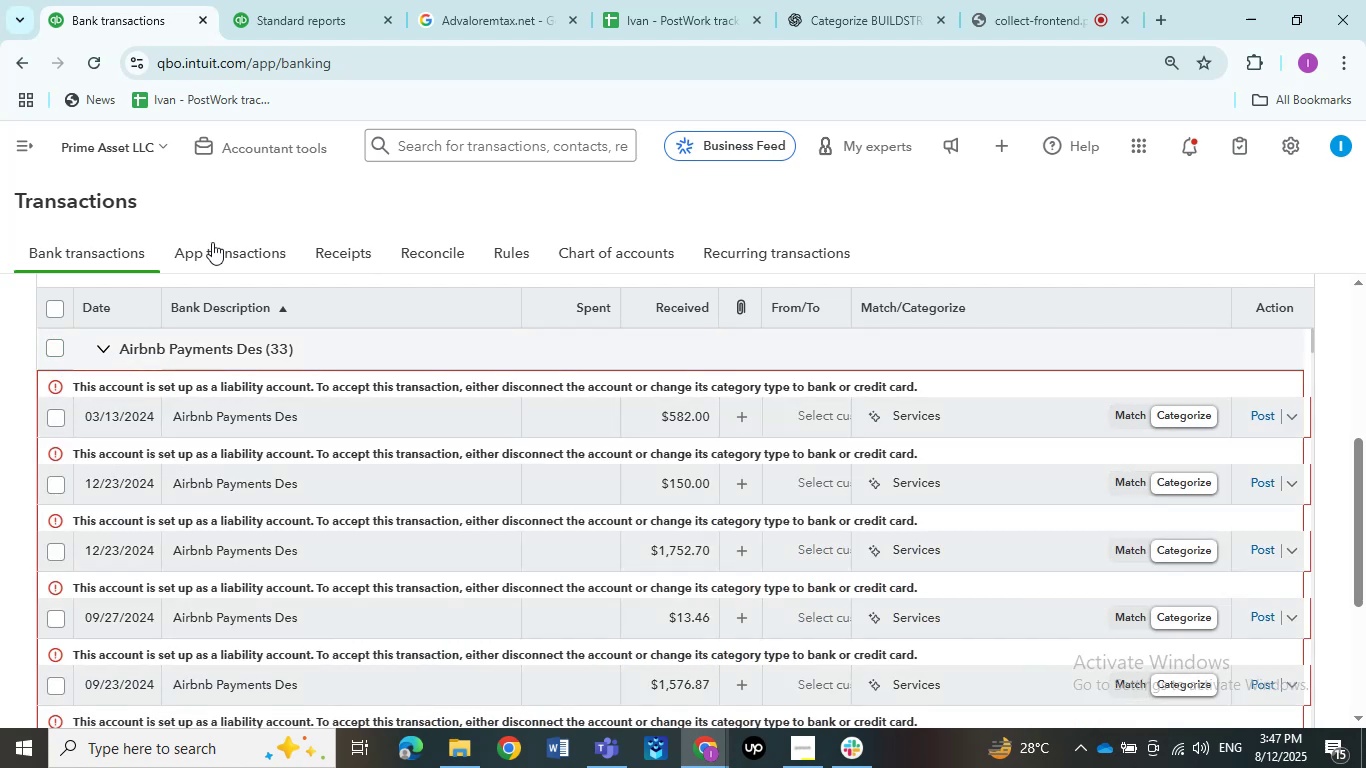 
left_click([346, 0])
 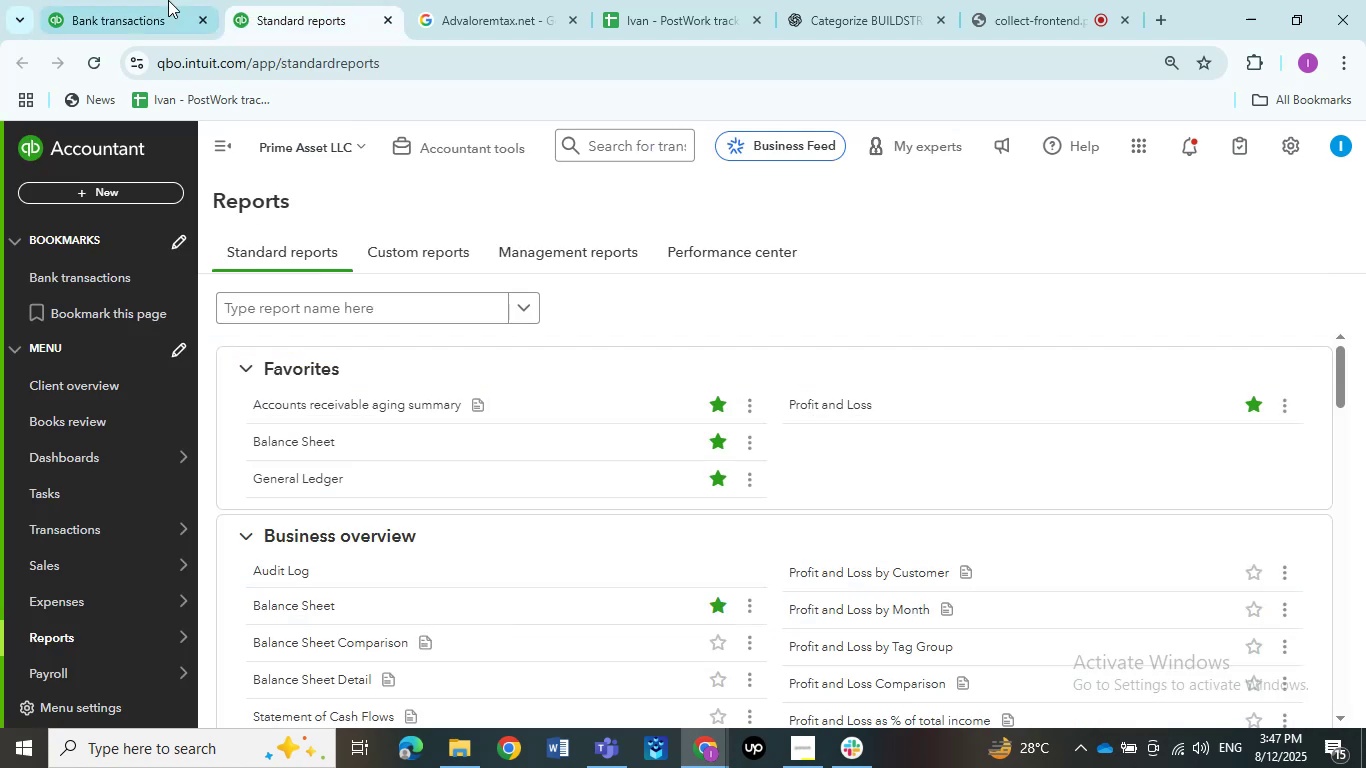 
left_click([152, 0])
 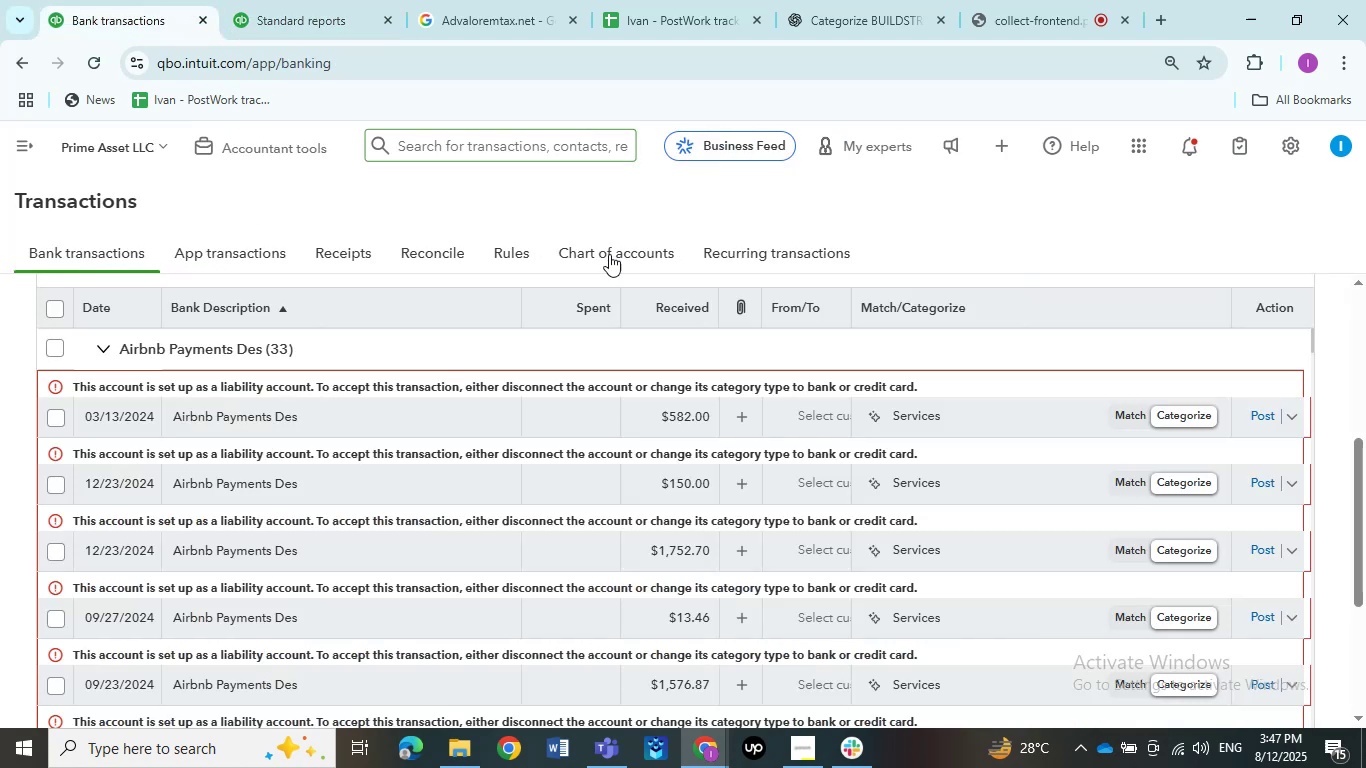 
right_click([609, 256])
 